 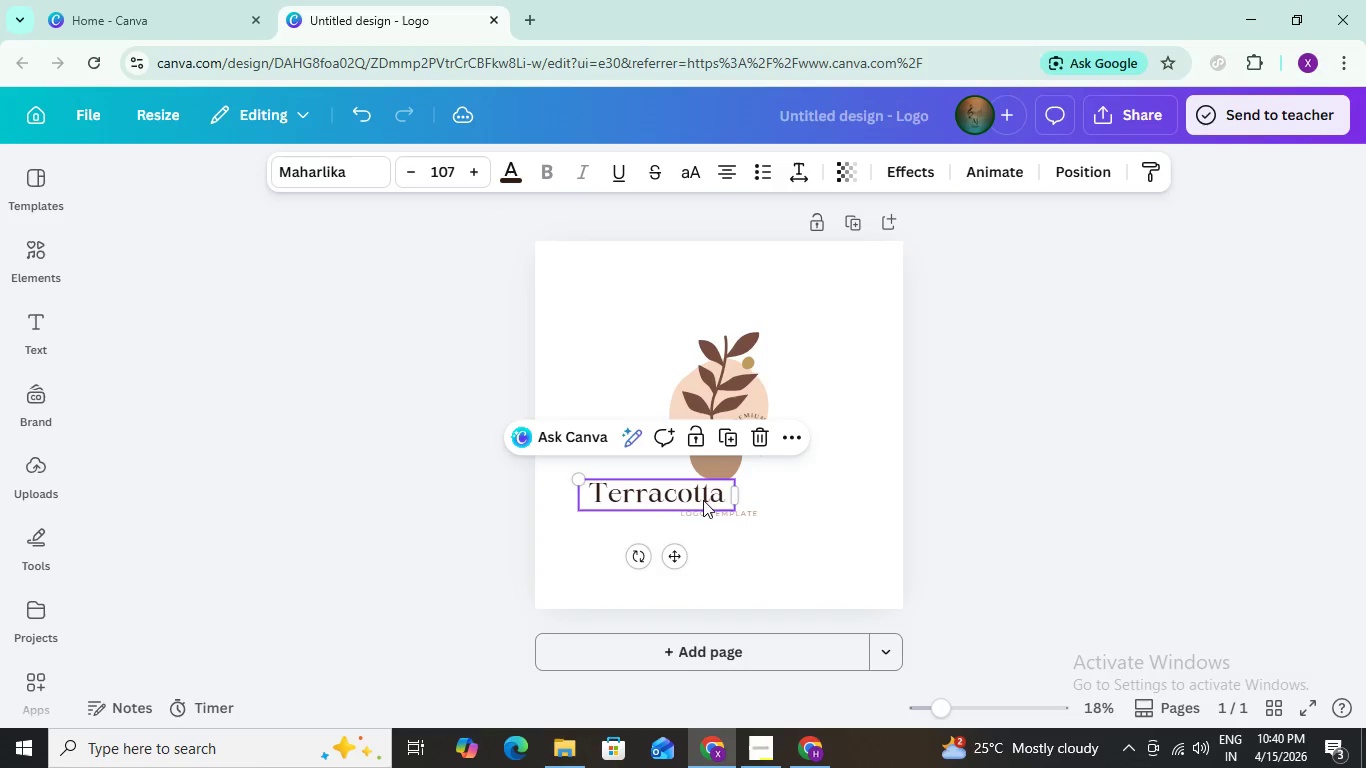 
double_click([715, 487])
 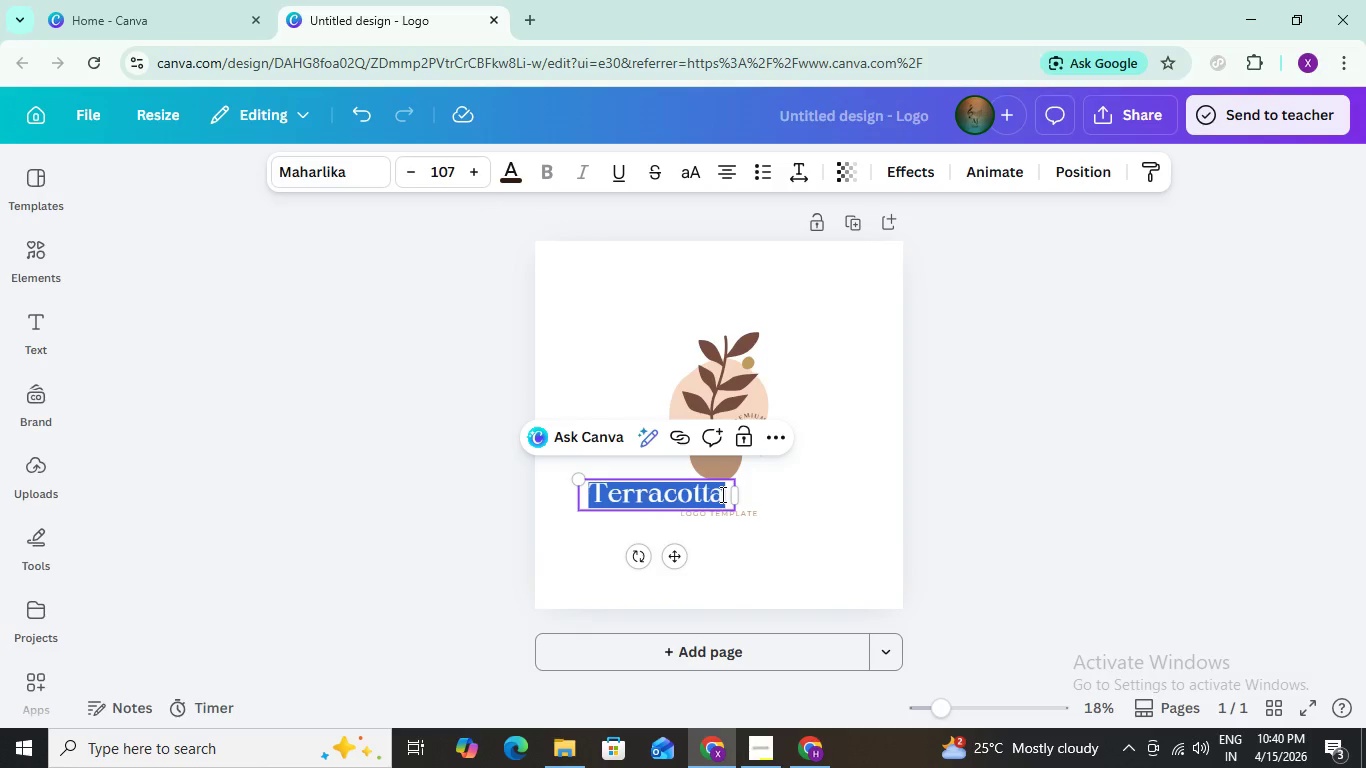 
left_click([721, 494])
 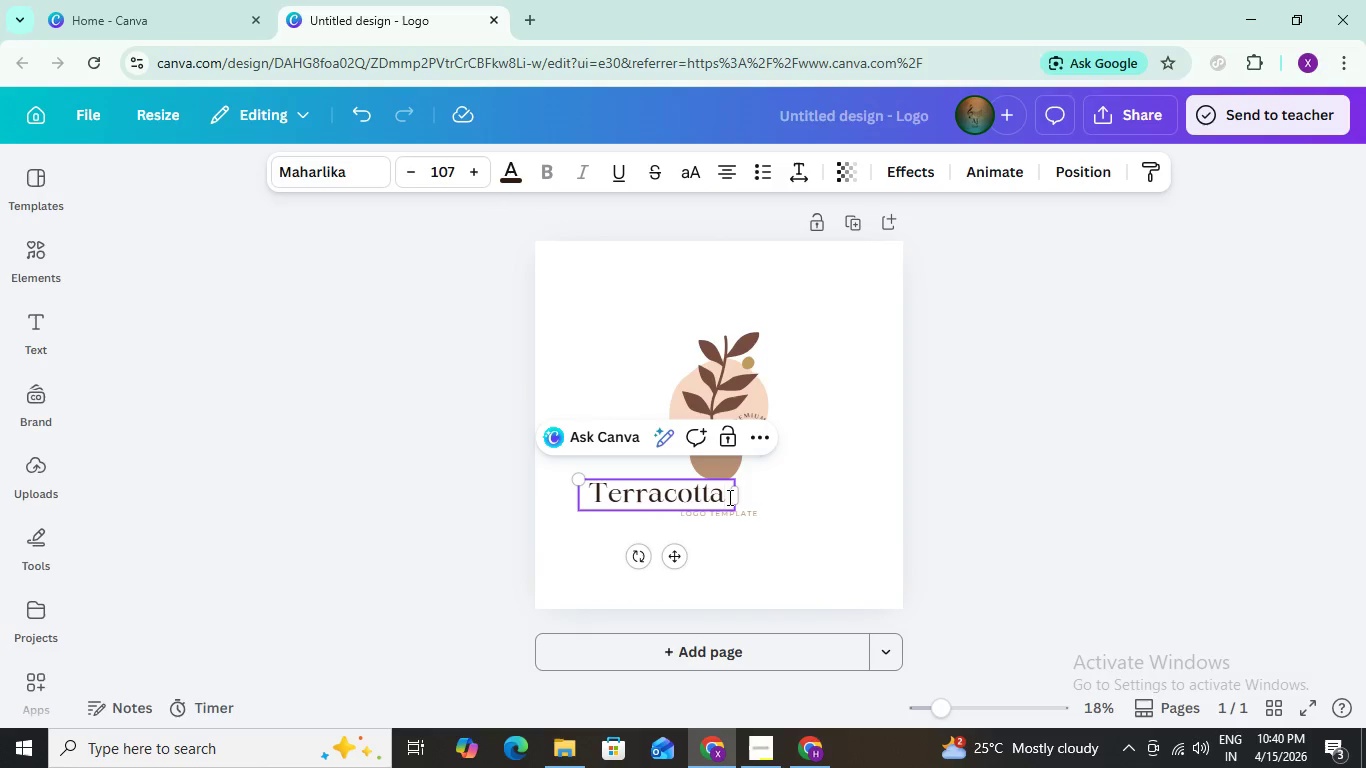 
key(Space)
 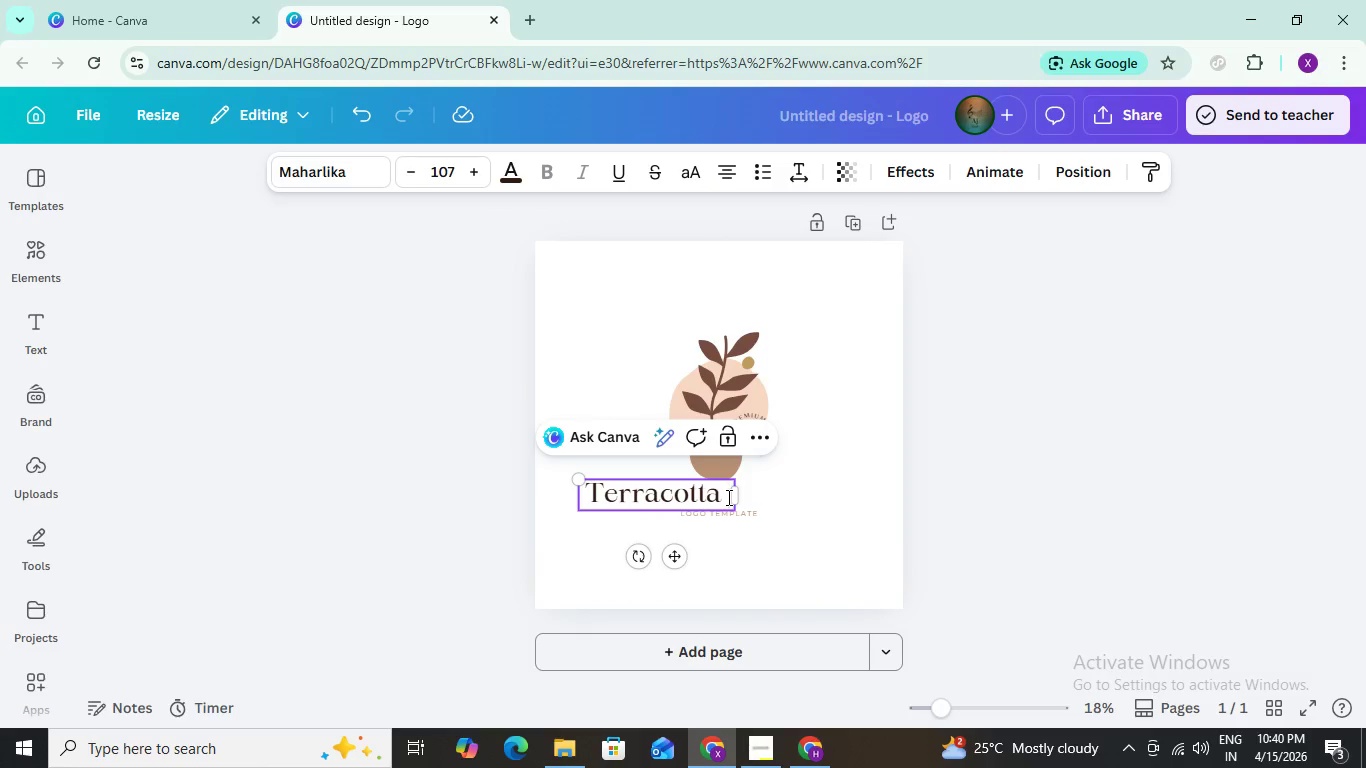 
hold_key(key=ShiftLeft, duration=1.5)
 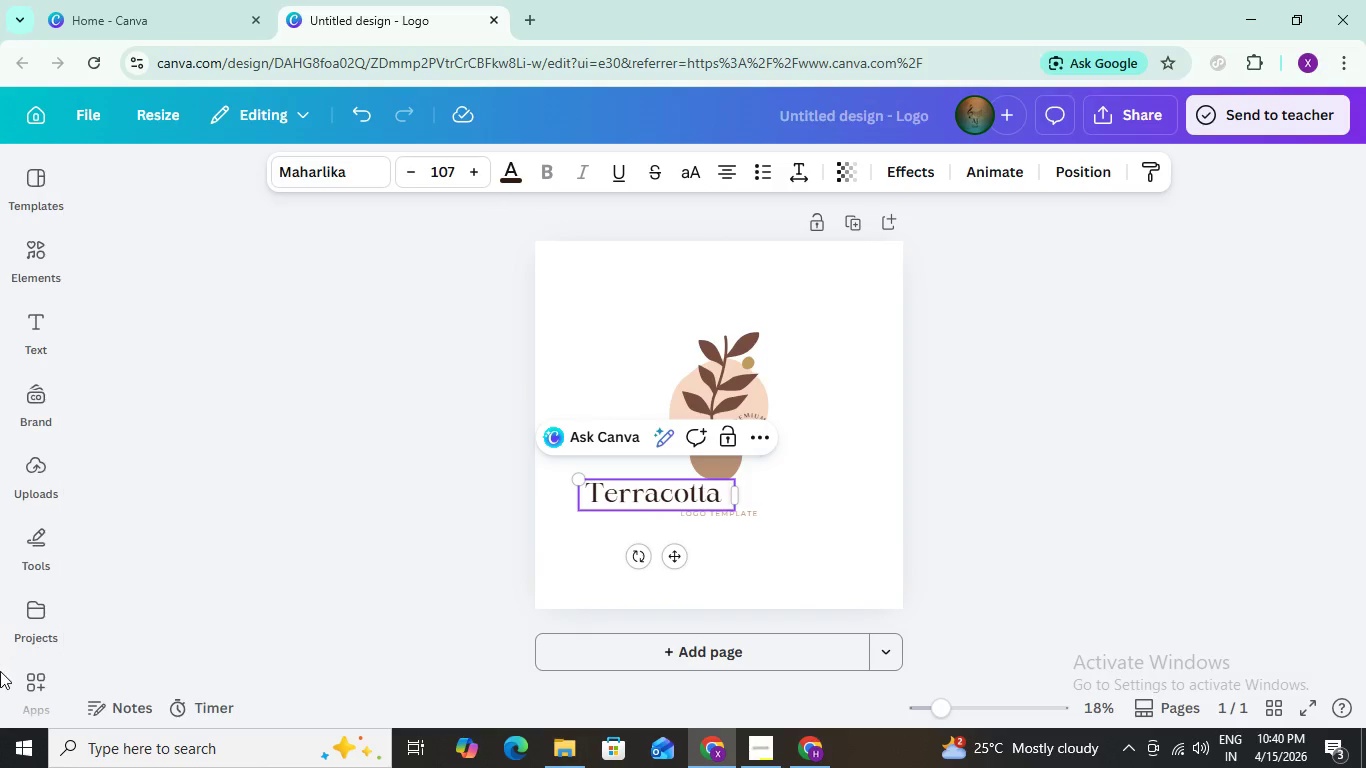 
hold_key(key=ShiftLeft, duration=0.34)
 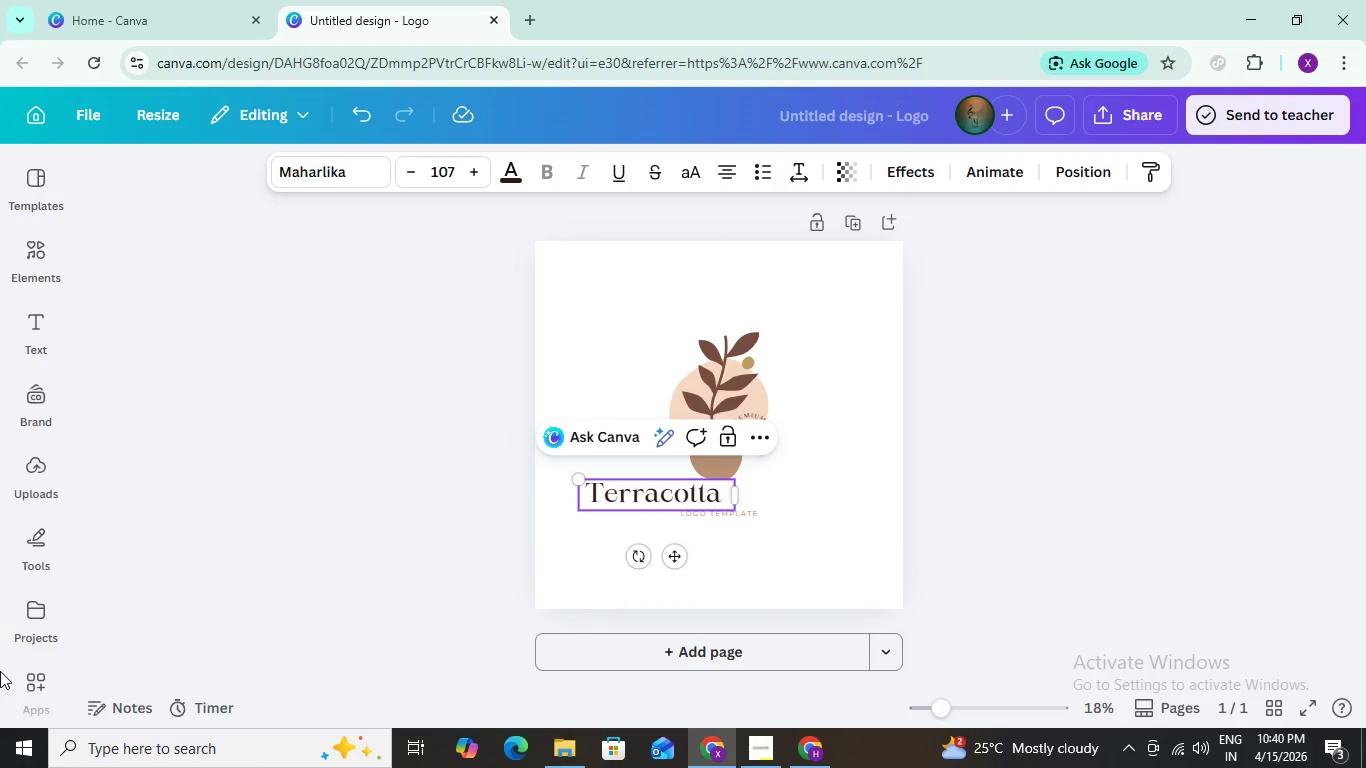 
key(Backspace)
key(Backspace)
key(Backspace)
key(Backspace)
key(Backspace)
key(Backspace)
key(Backspace)
key(Backspace)
key(Backspace)
key(Backspace)
type(&T)
 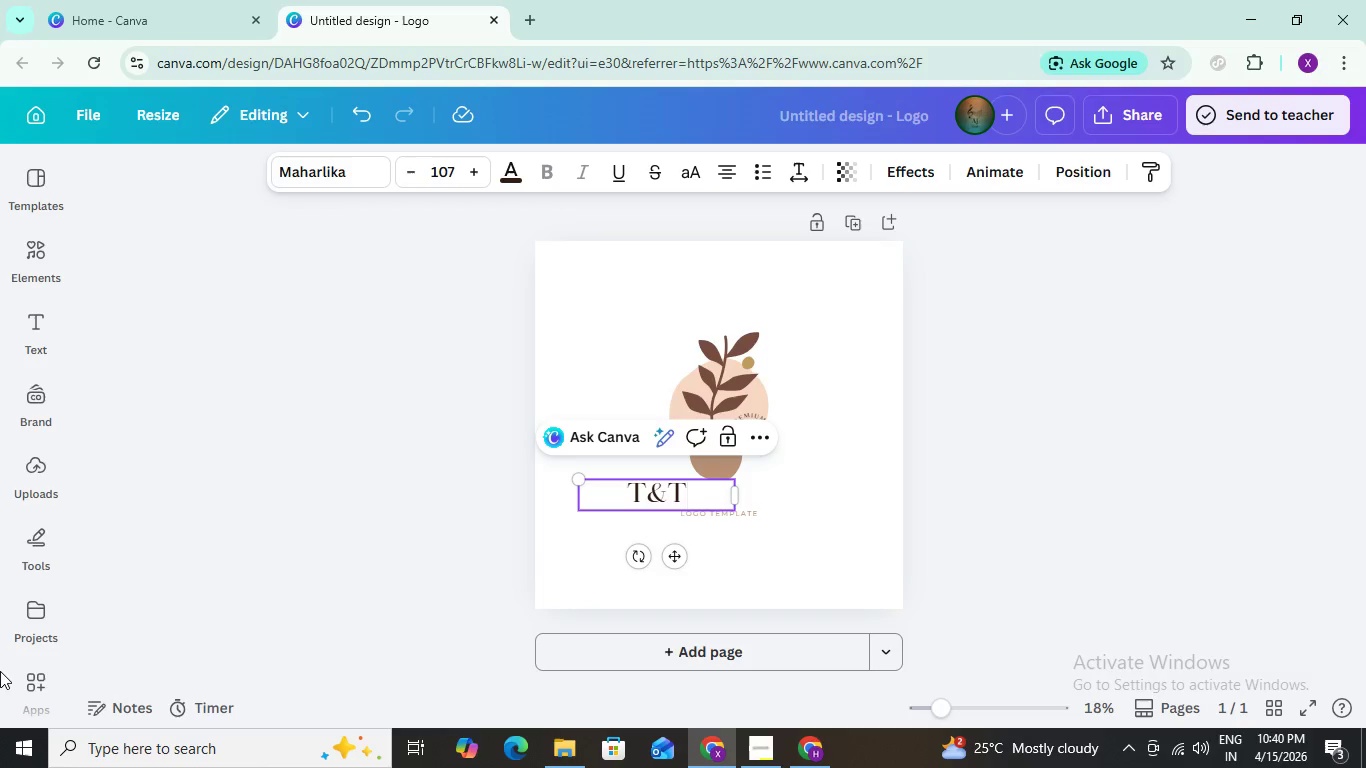 
mouse_move([50, 368])
 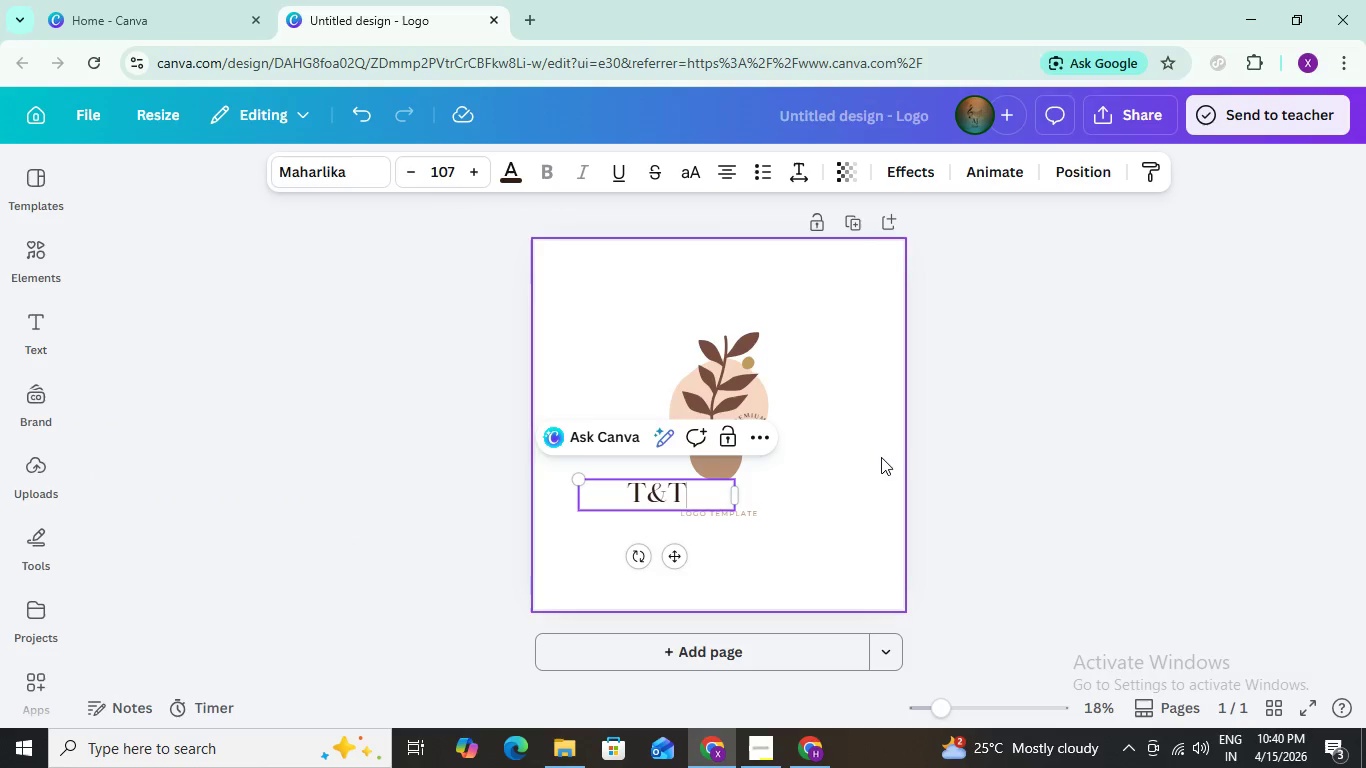 
left_click([975, 475])
 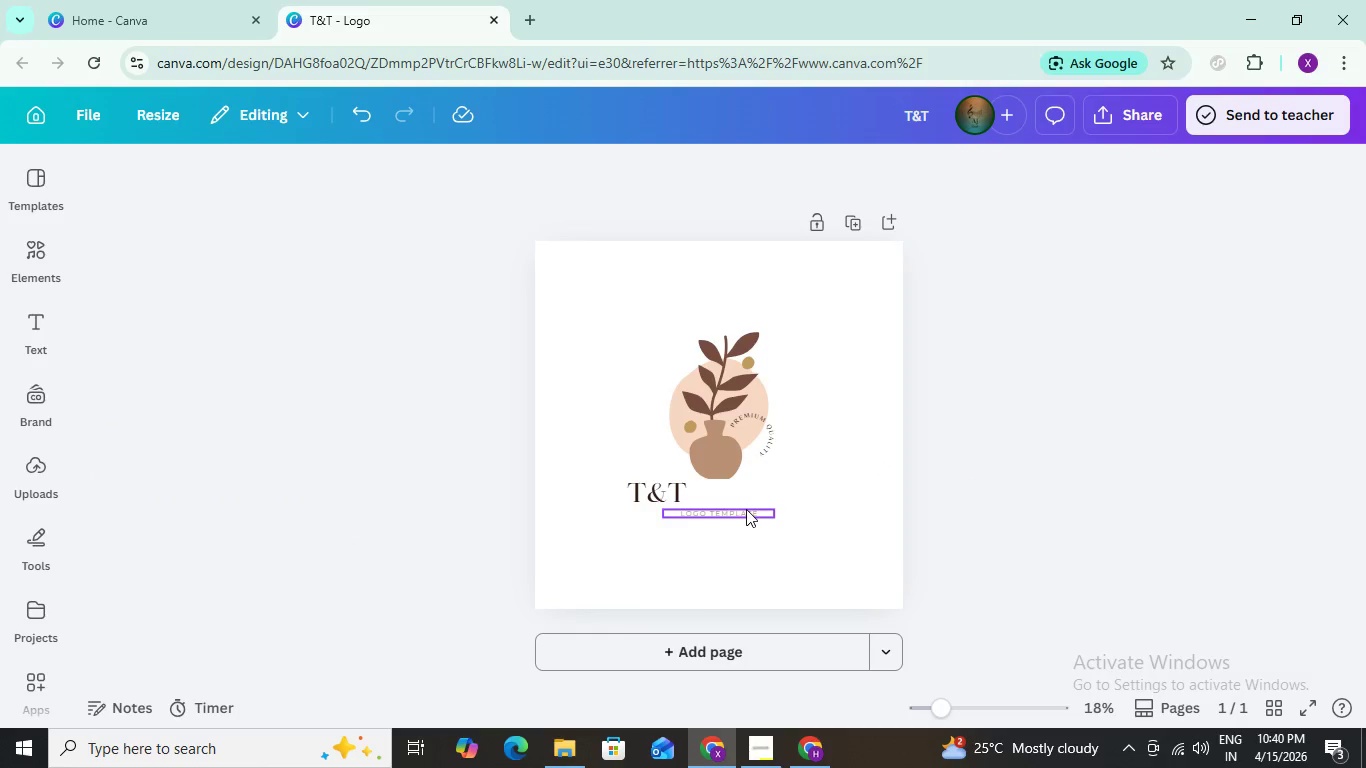 
double_click([746, 509])
 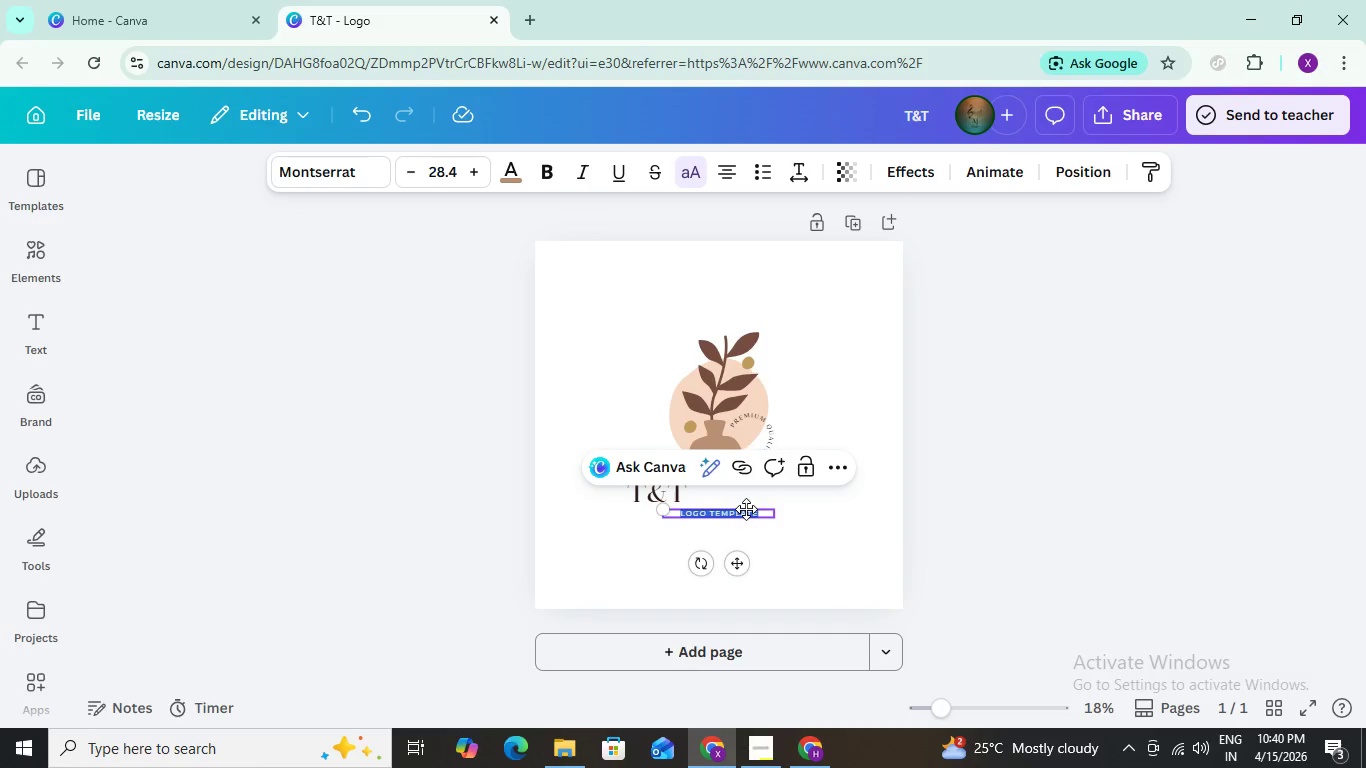 
key(Control+V)
 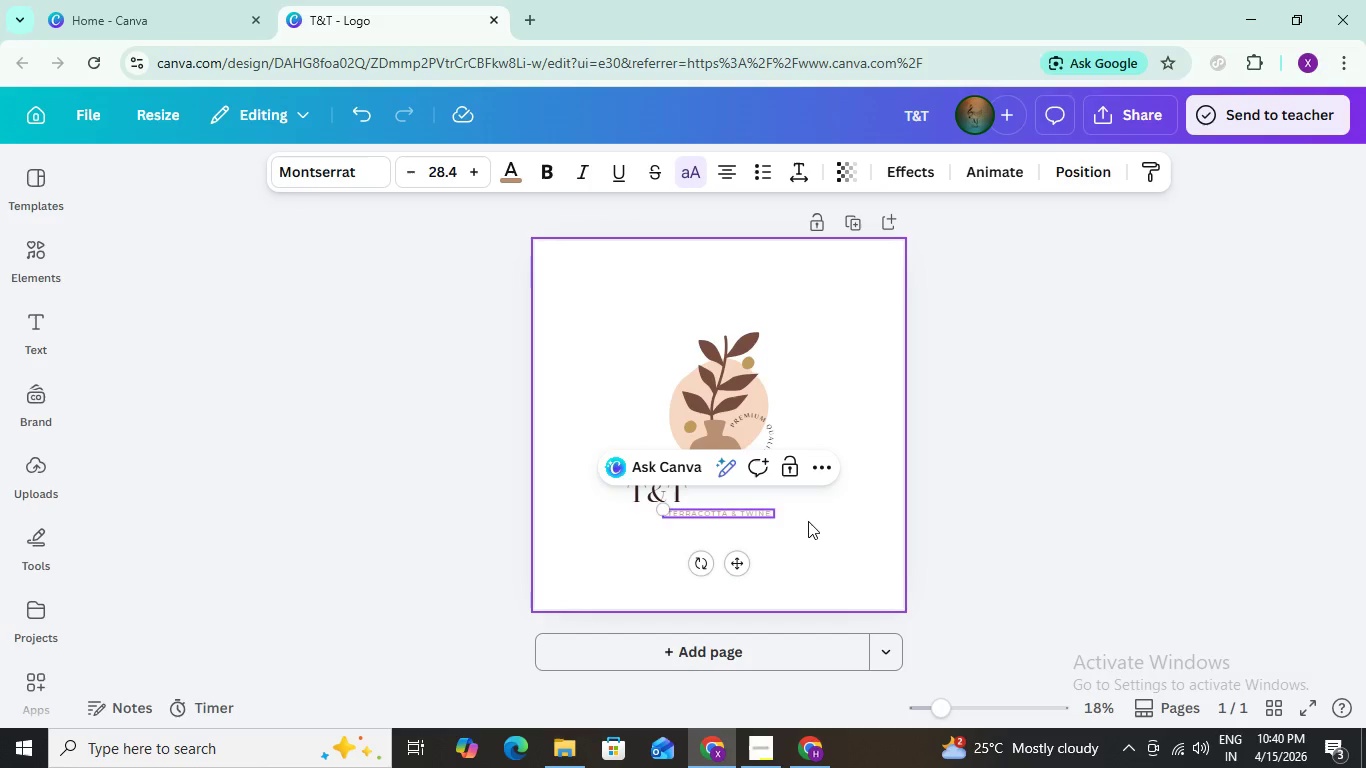 
left_click([808, 521])
 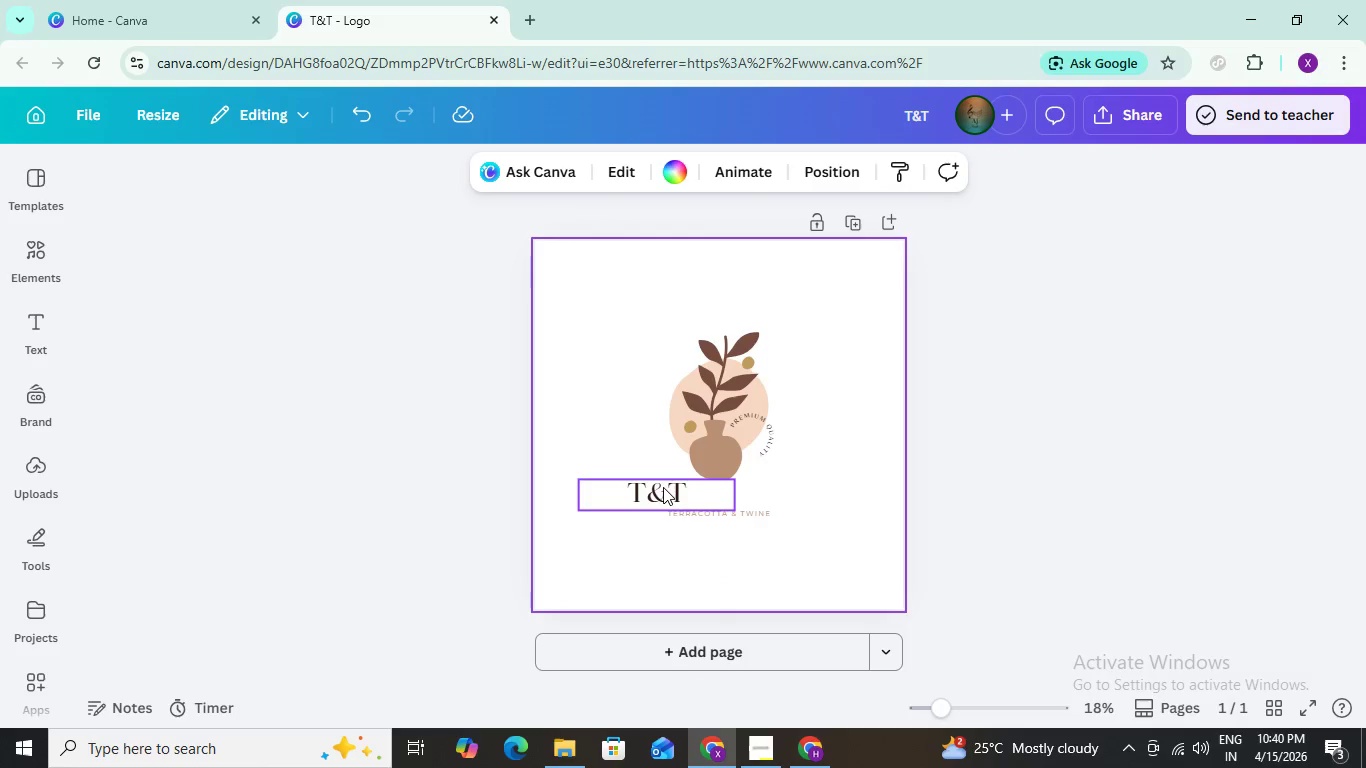 
left_click_drag(start_coordinate=[663, 487], to_coordinate=[726, 491])
 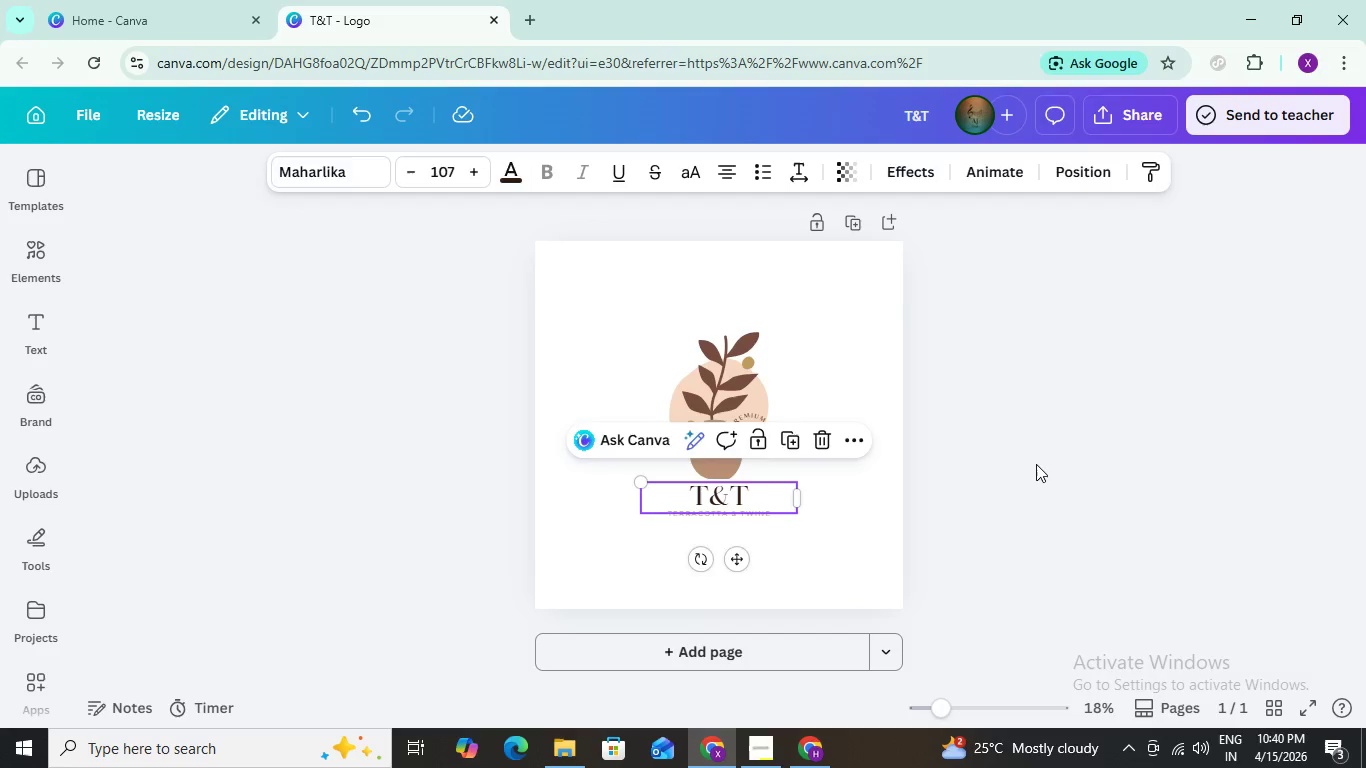 
left_click([1036, 464])
 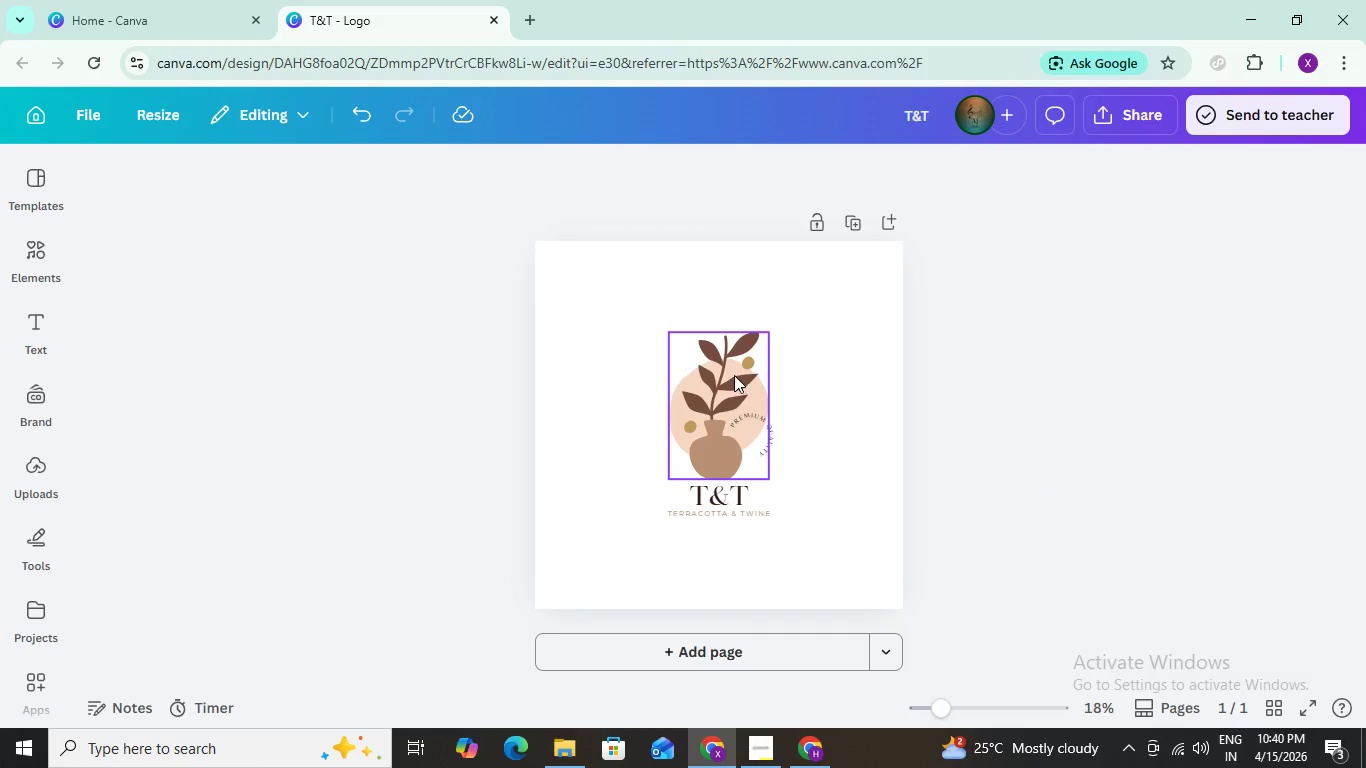 
left_click([729, 375])
 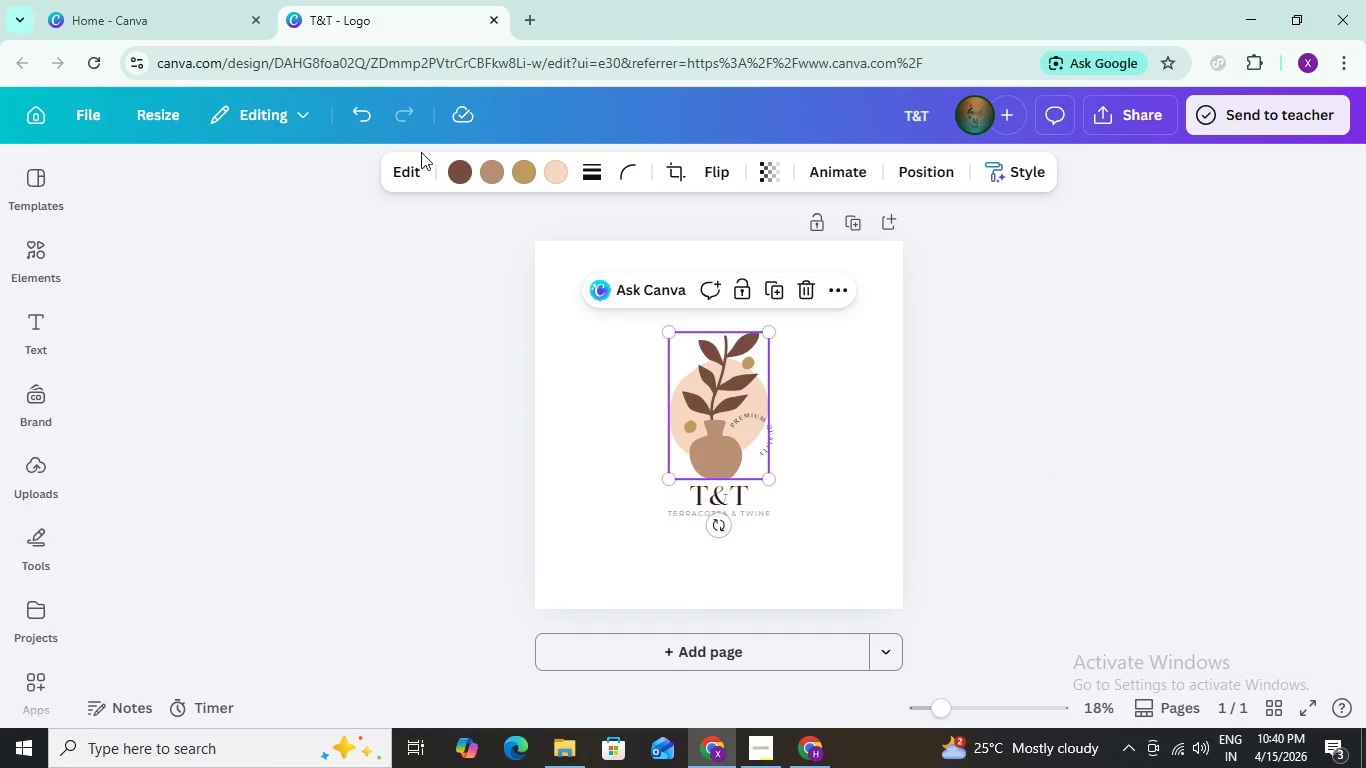 
left_click([452, 173])
 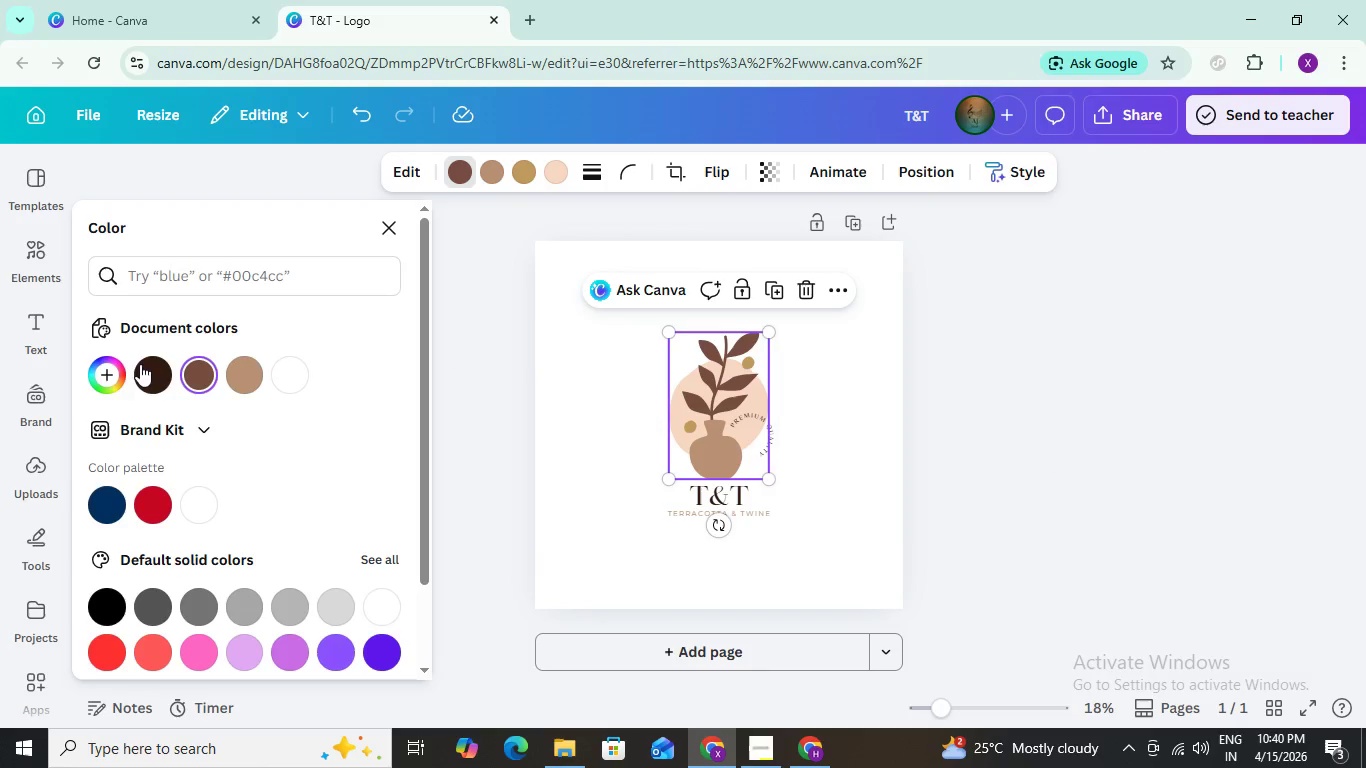 
left_click([104, 371])
 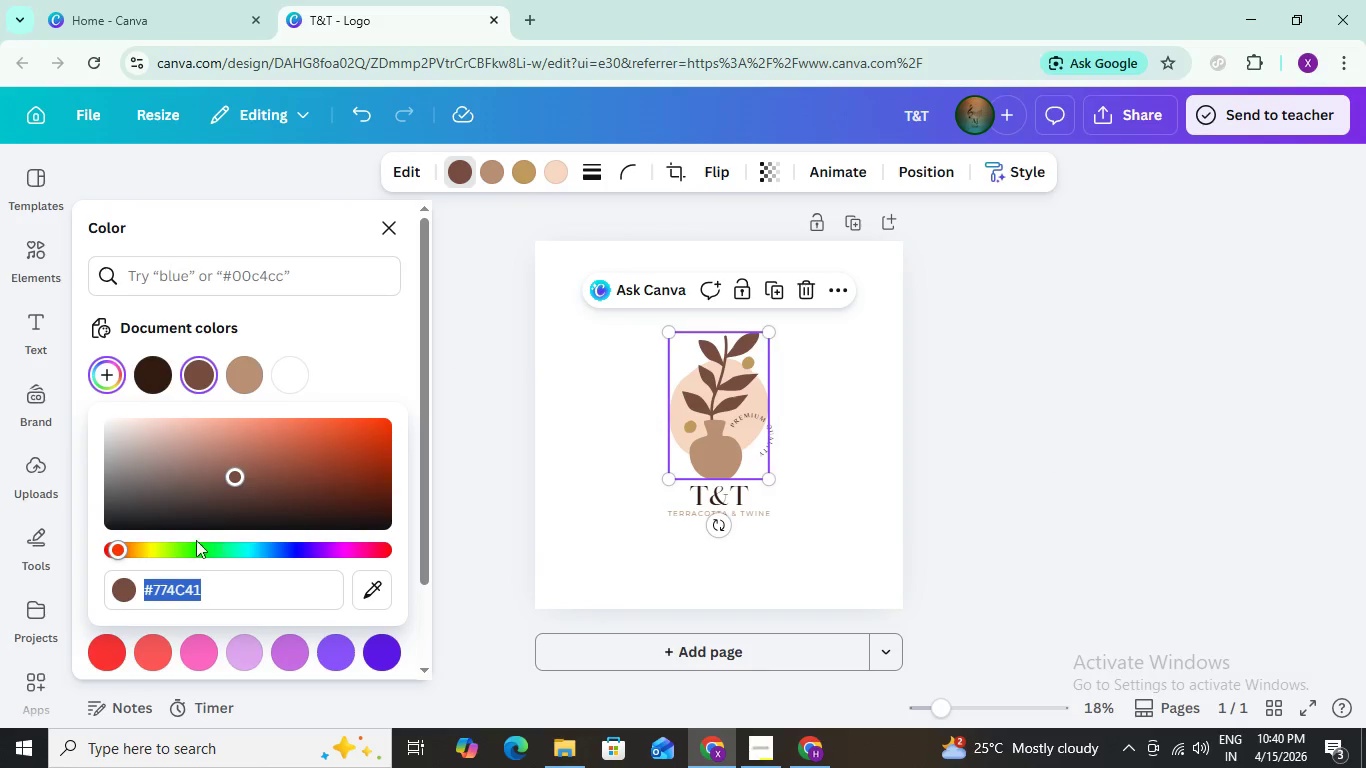 
left_click([195, 550])
 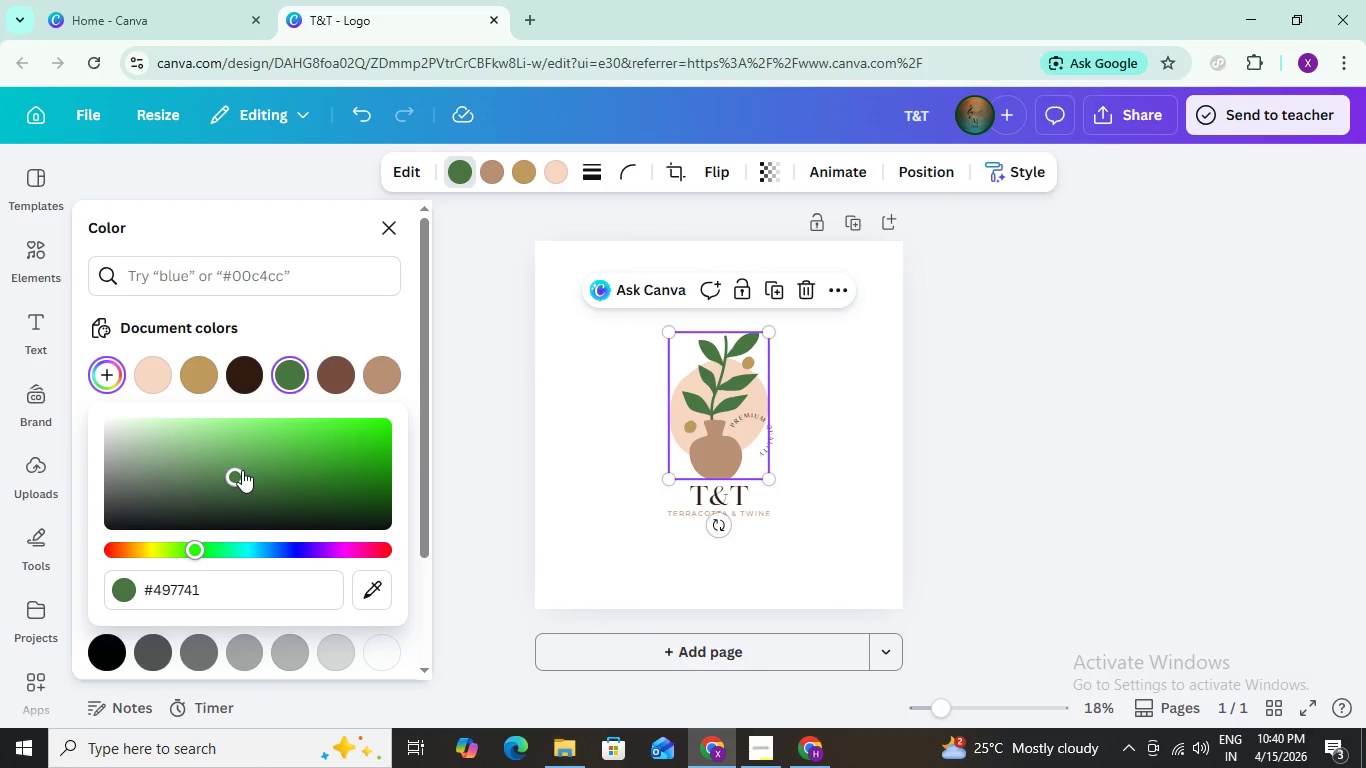 
left_click_drag(start_coordinate=[242, 470], to_coordinate=[360, 459])
 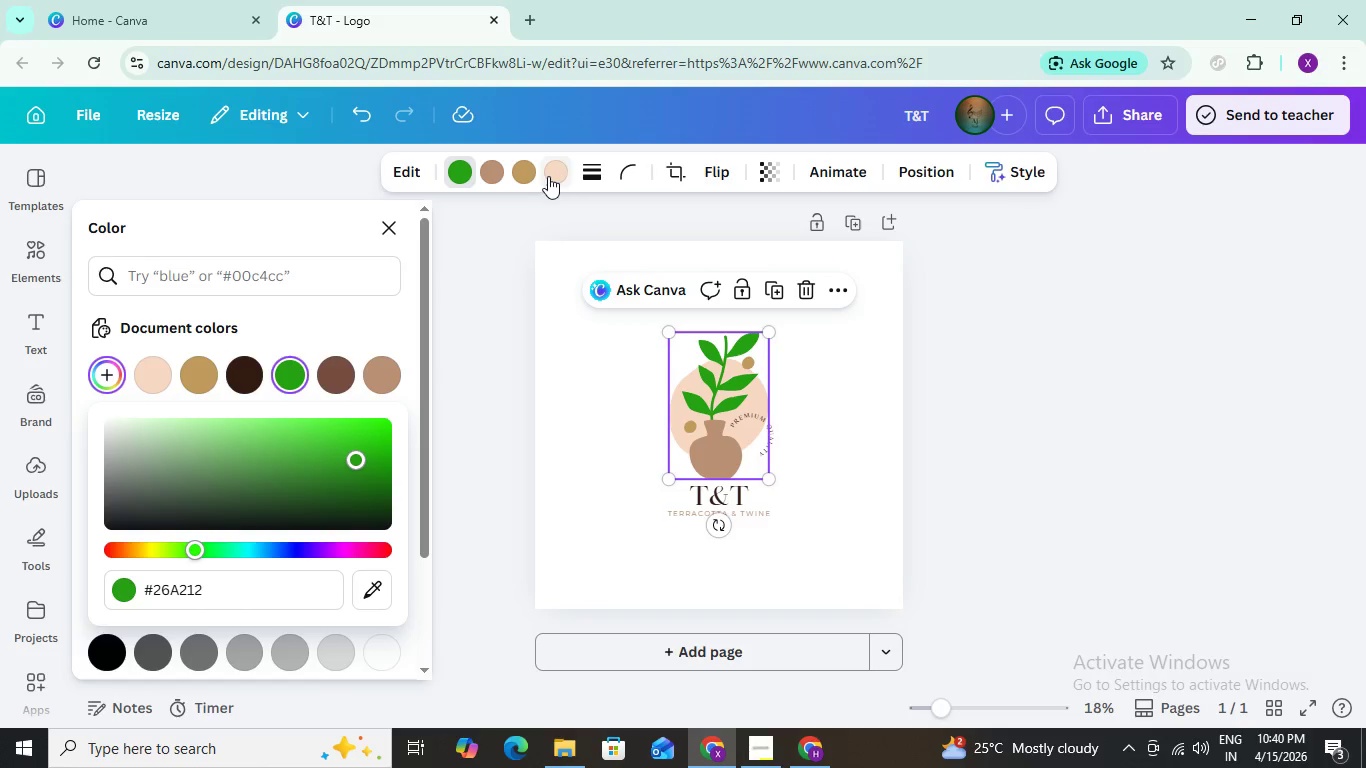 
left_click([547, 178])
 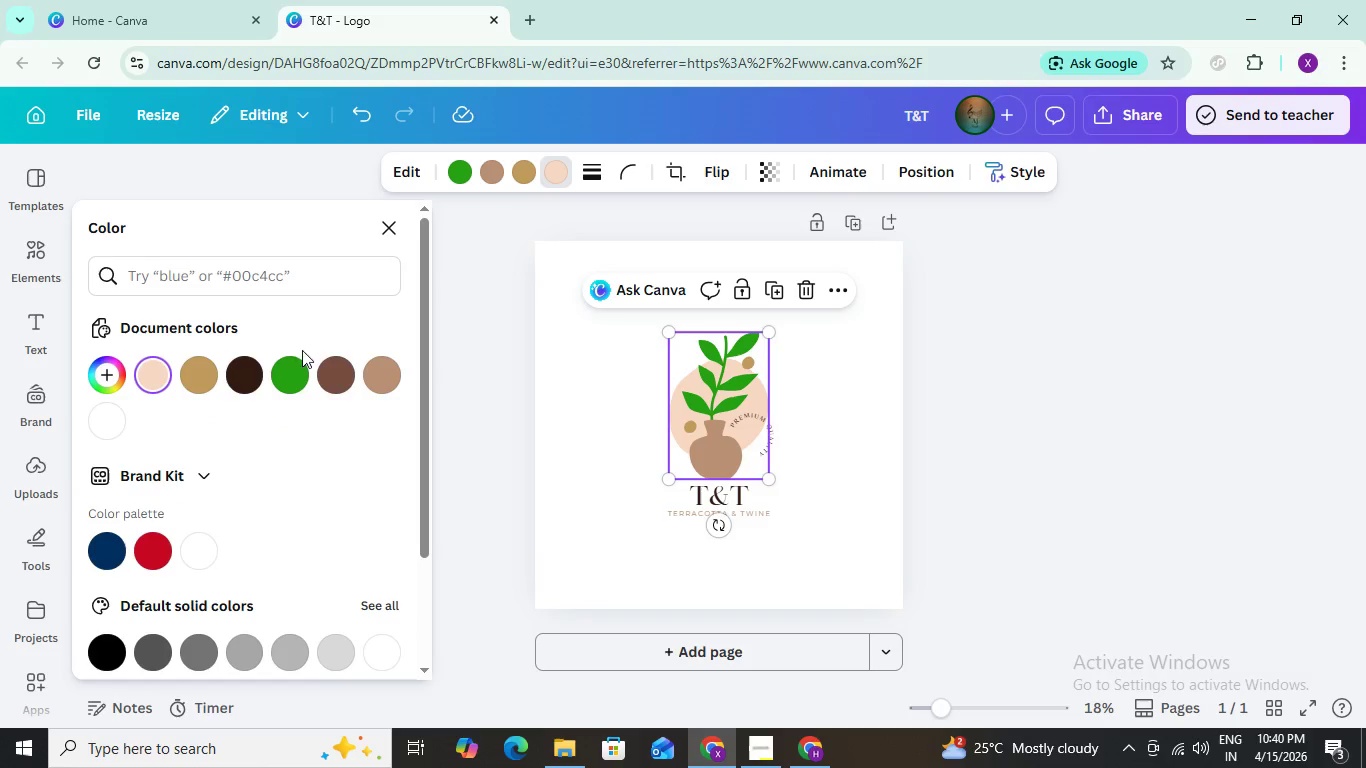 
left_click([104, 374])
 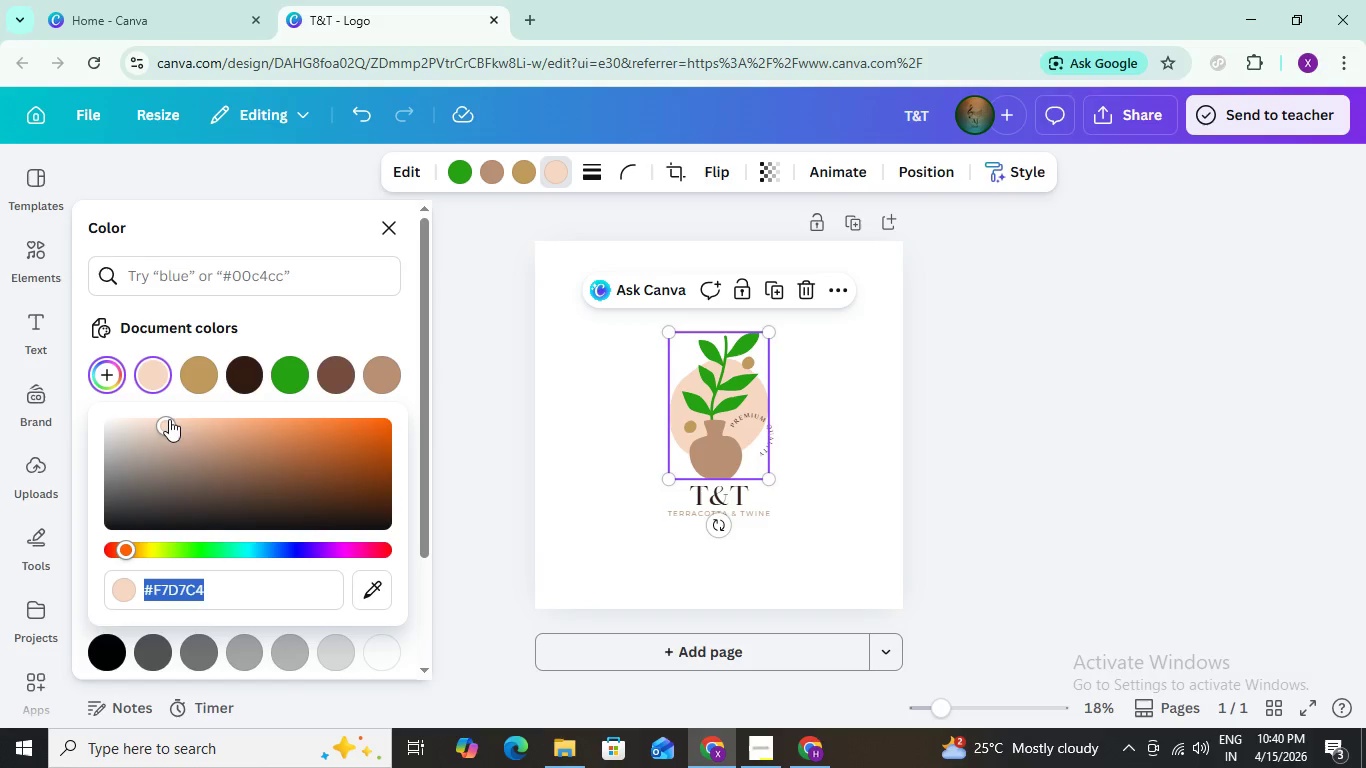 
left_click_drag(start_coordinate=[168, 423], to_coordinate=[85, 426])
 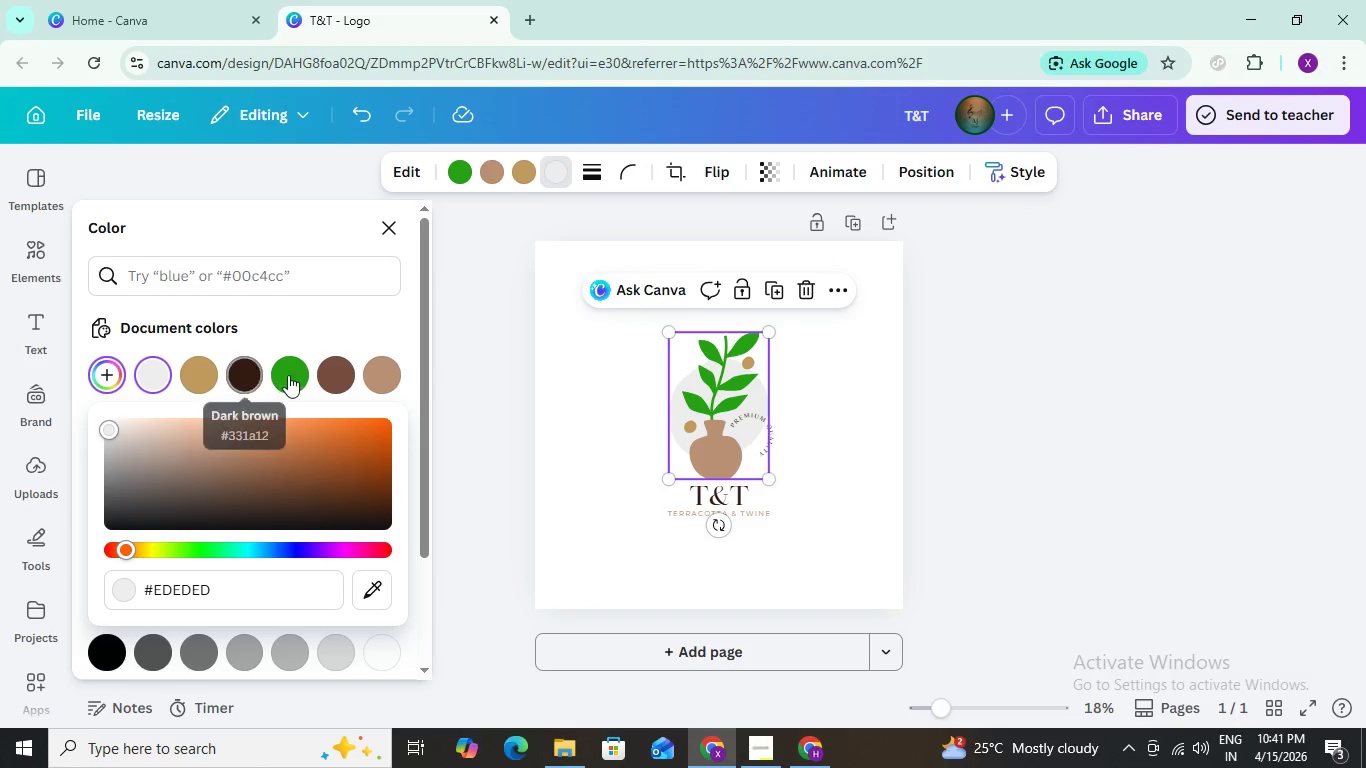 
left_click([295, 375])
 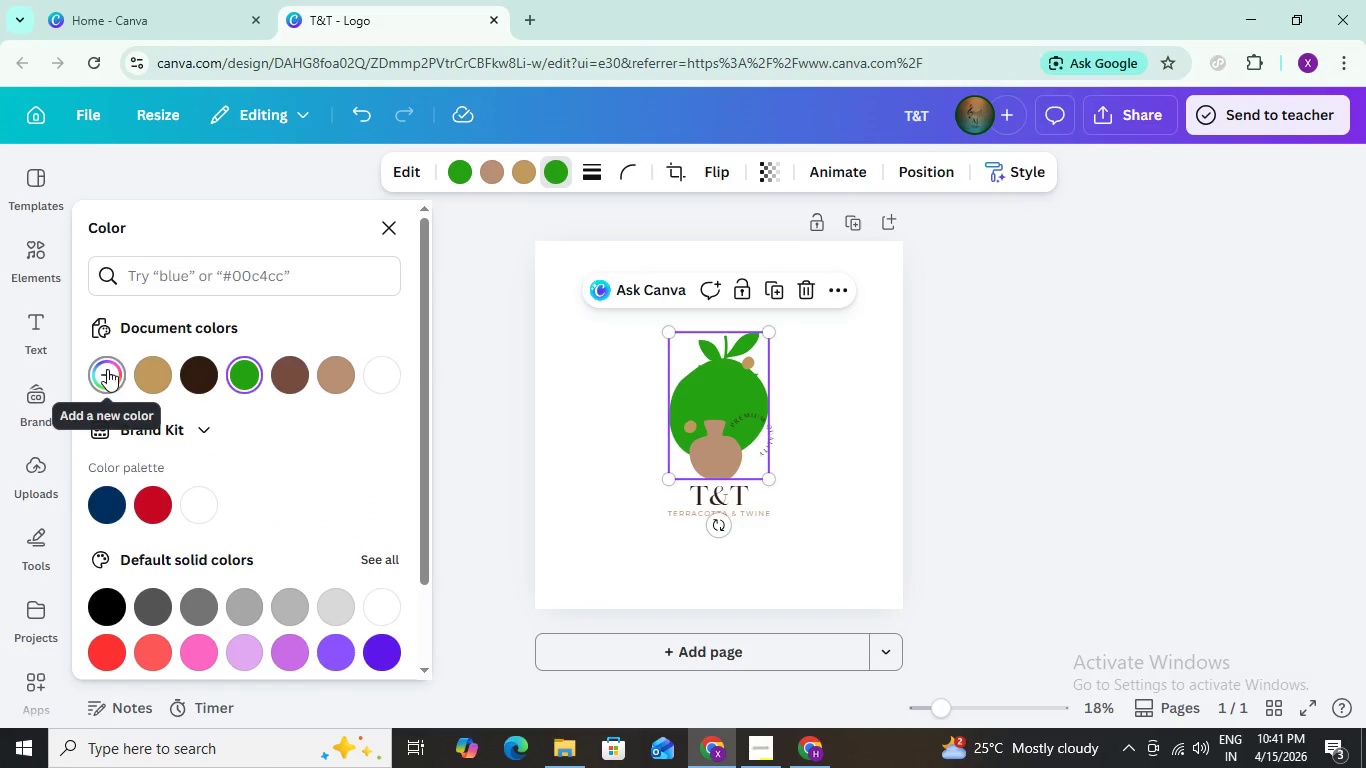 
left_click([107, 375])
 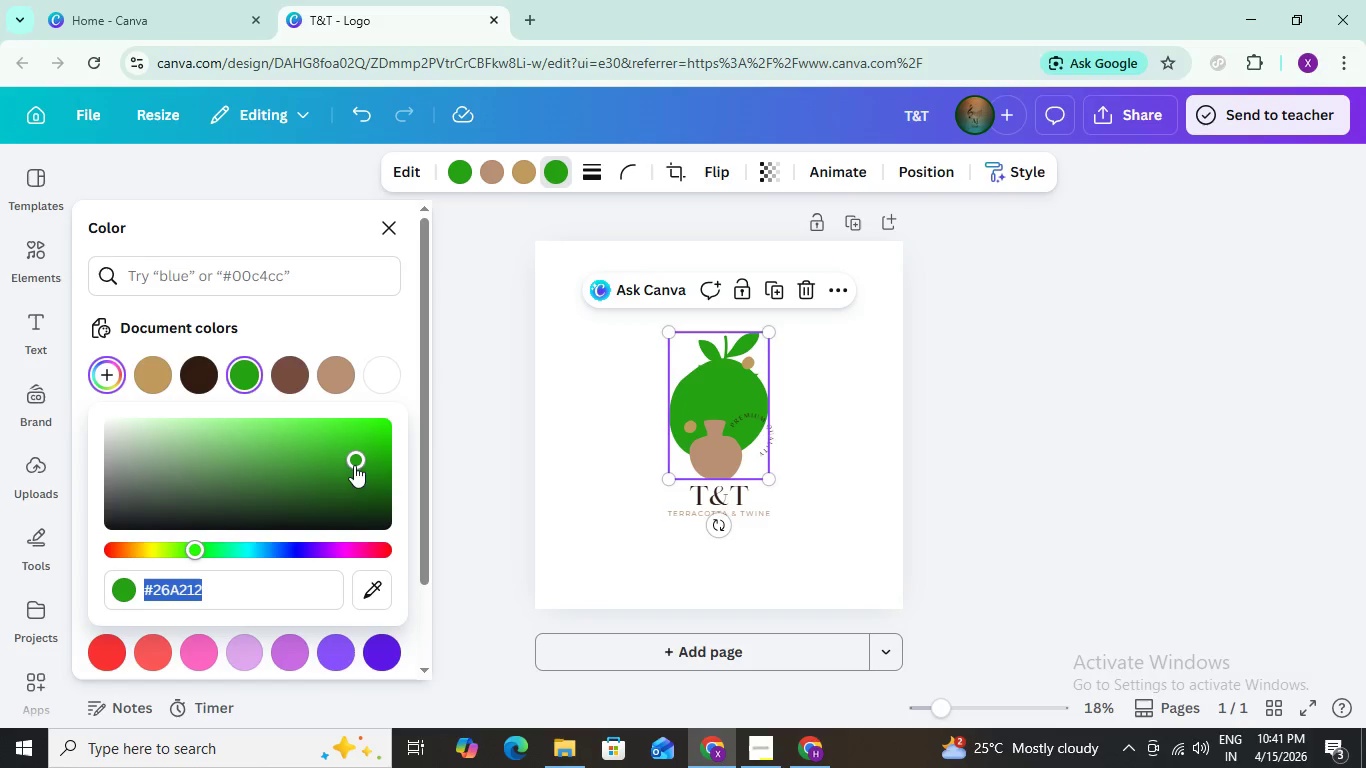 
left_click_drag(start_coordinate=[351, 461], to_coordinate=[146, 426])
 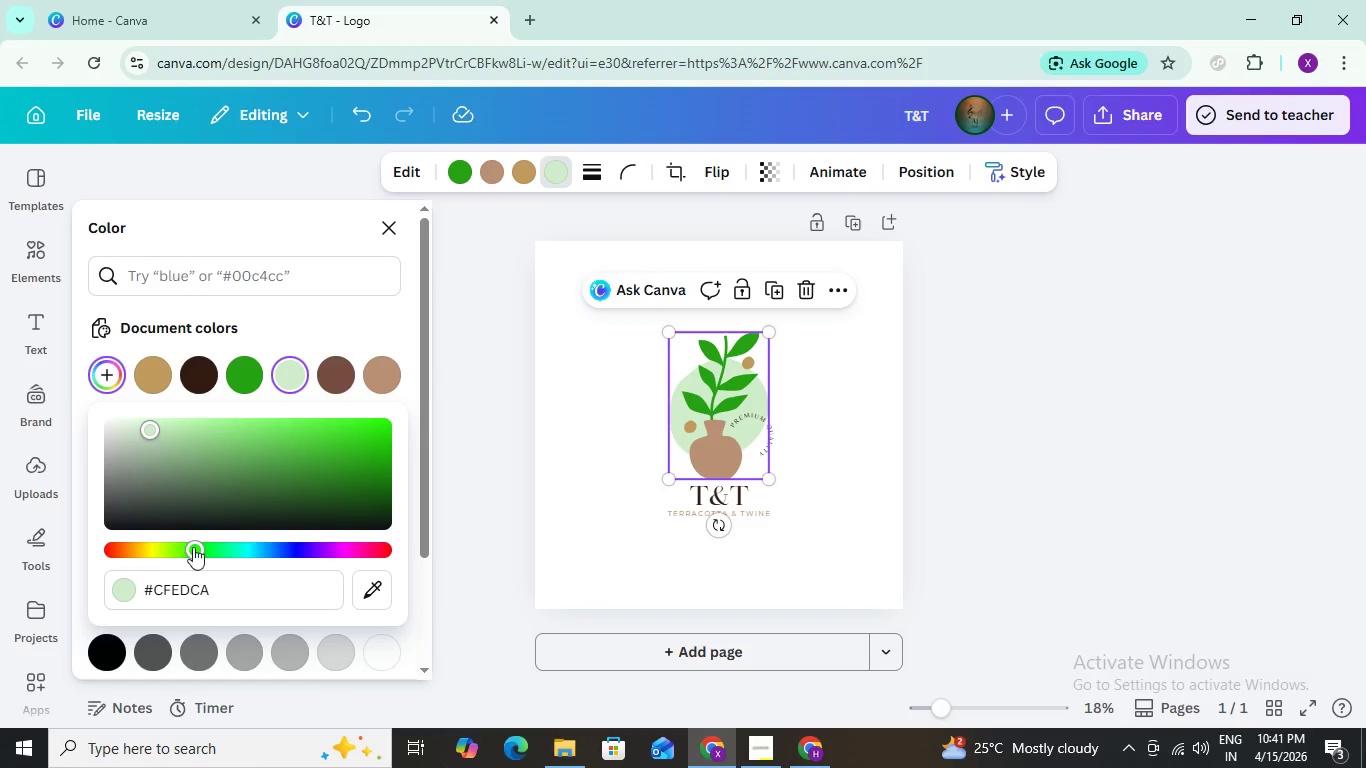 
left_click_drag(start_coordinate=[193, 545], to_coordinate=[119, 533])
 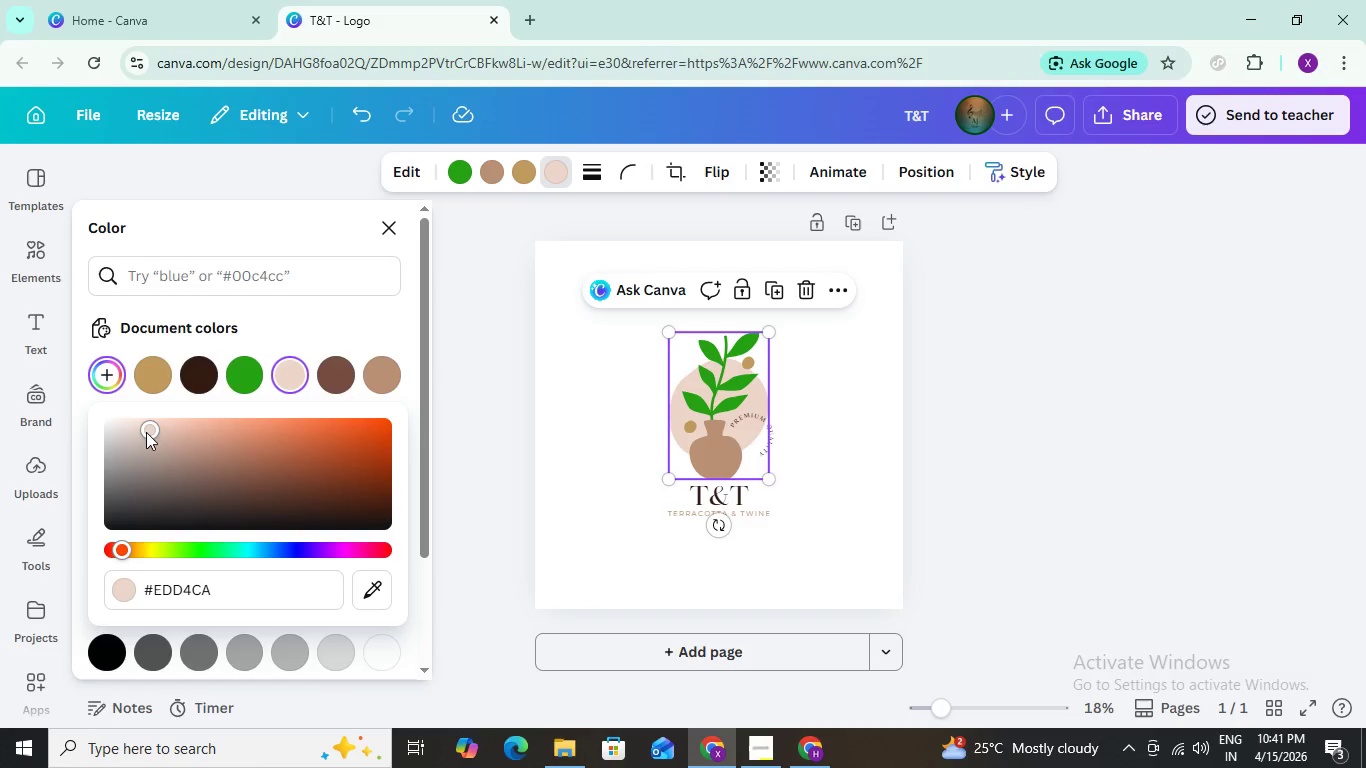 
left_click_drag(start_coordinate=[146, 432], to_coordinate=[156, 430])
 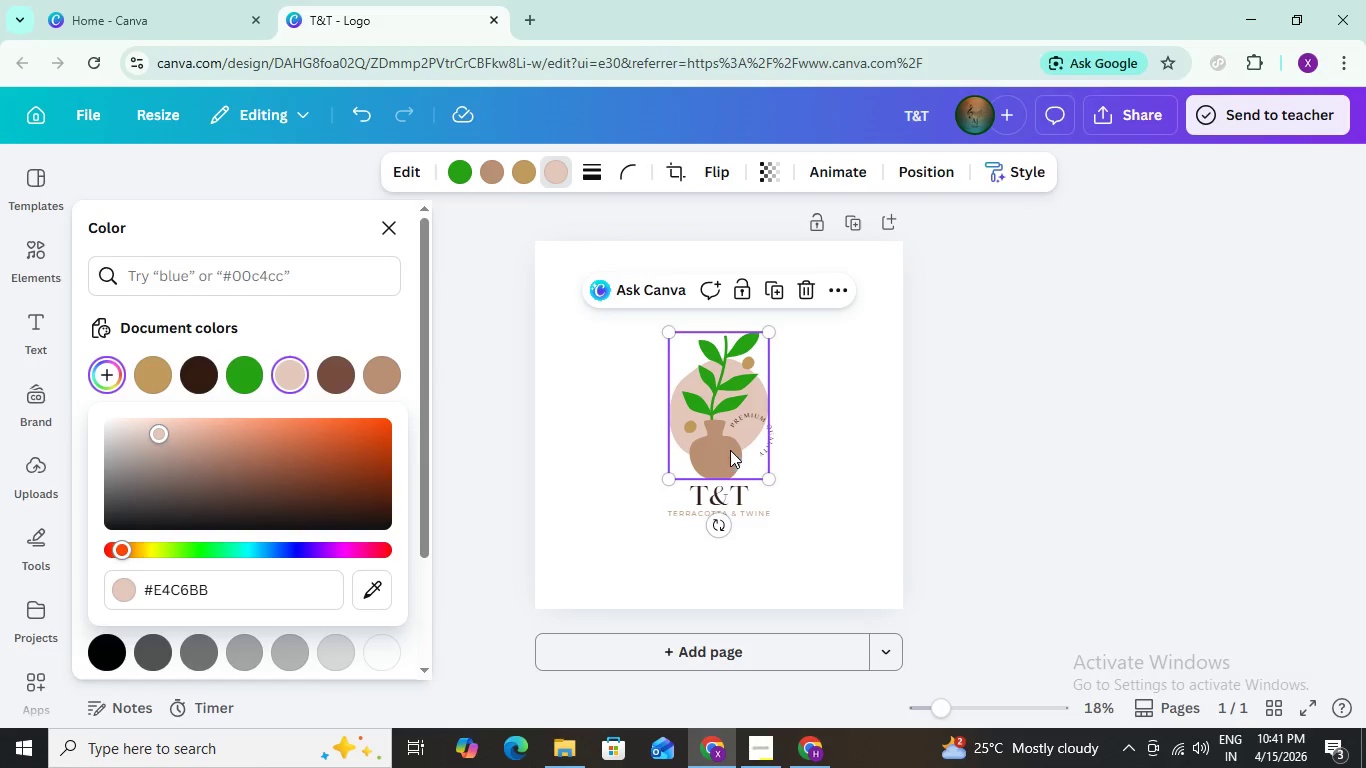 
left_click([730, 450])
 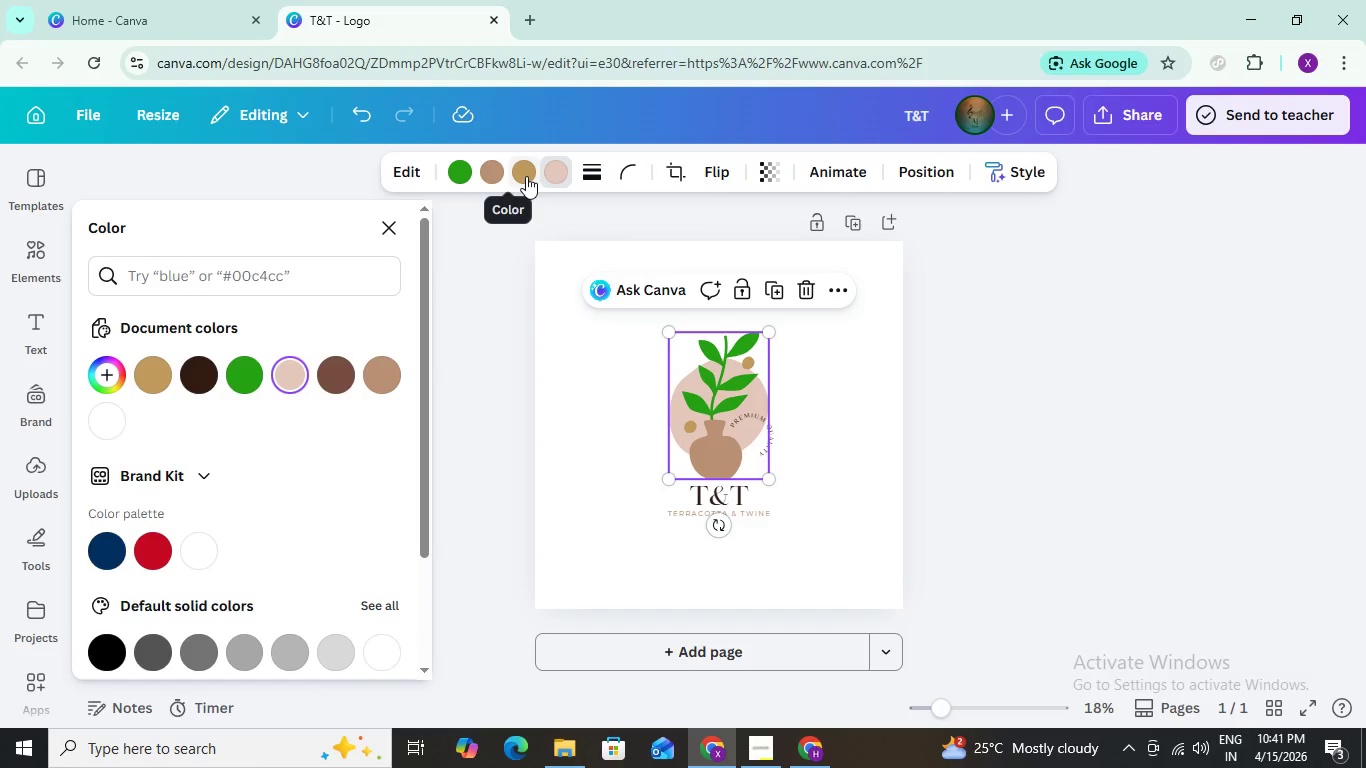 
left_click([526, 176])
 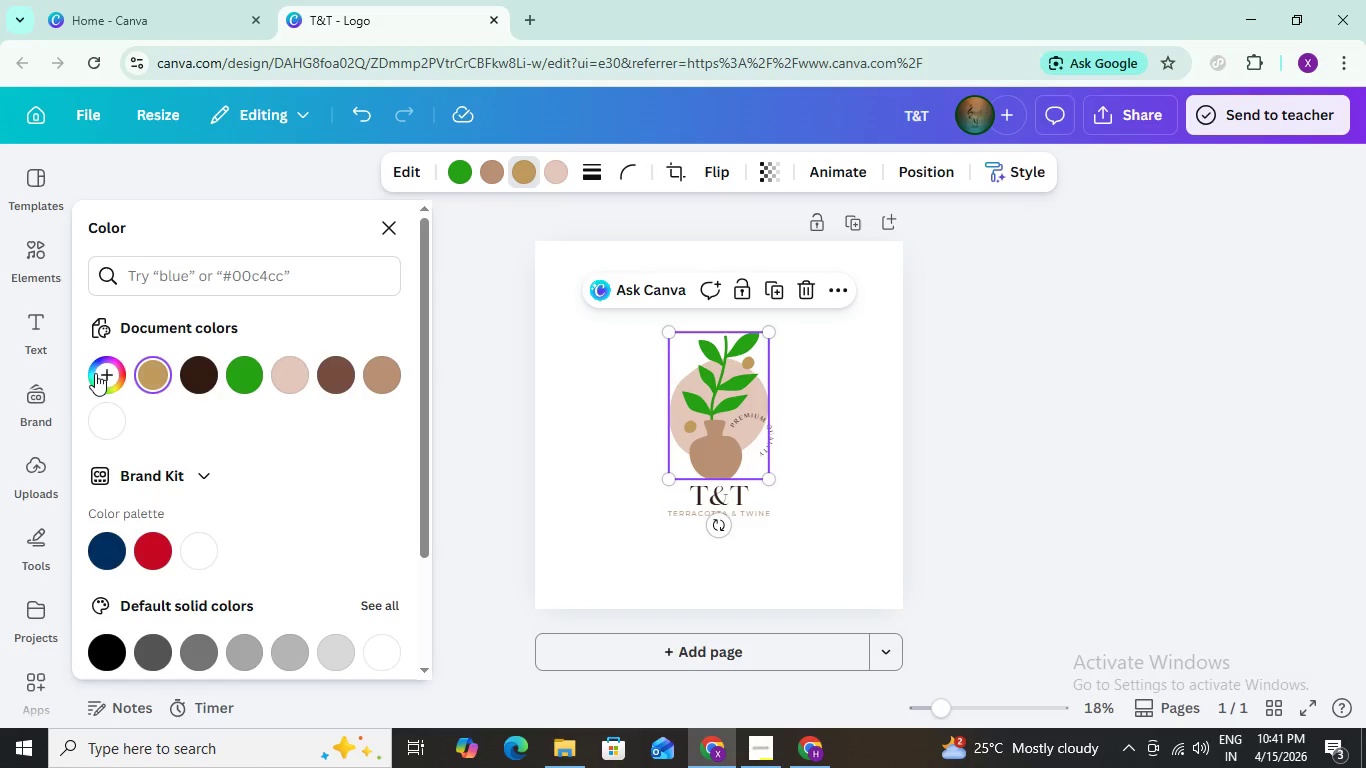 
left_click([100, 373])
 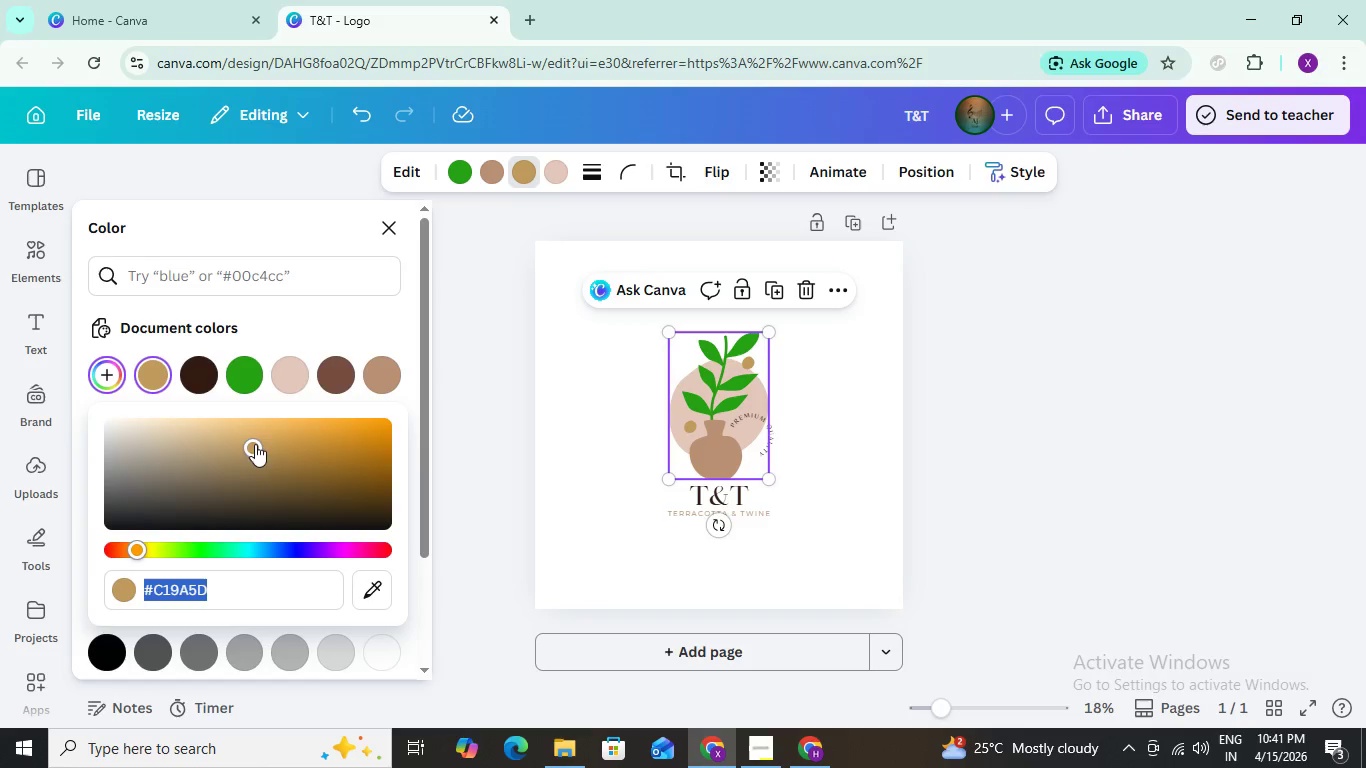 
left_click([330, 373])
 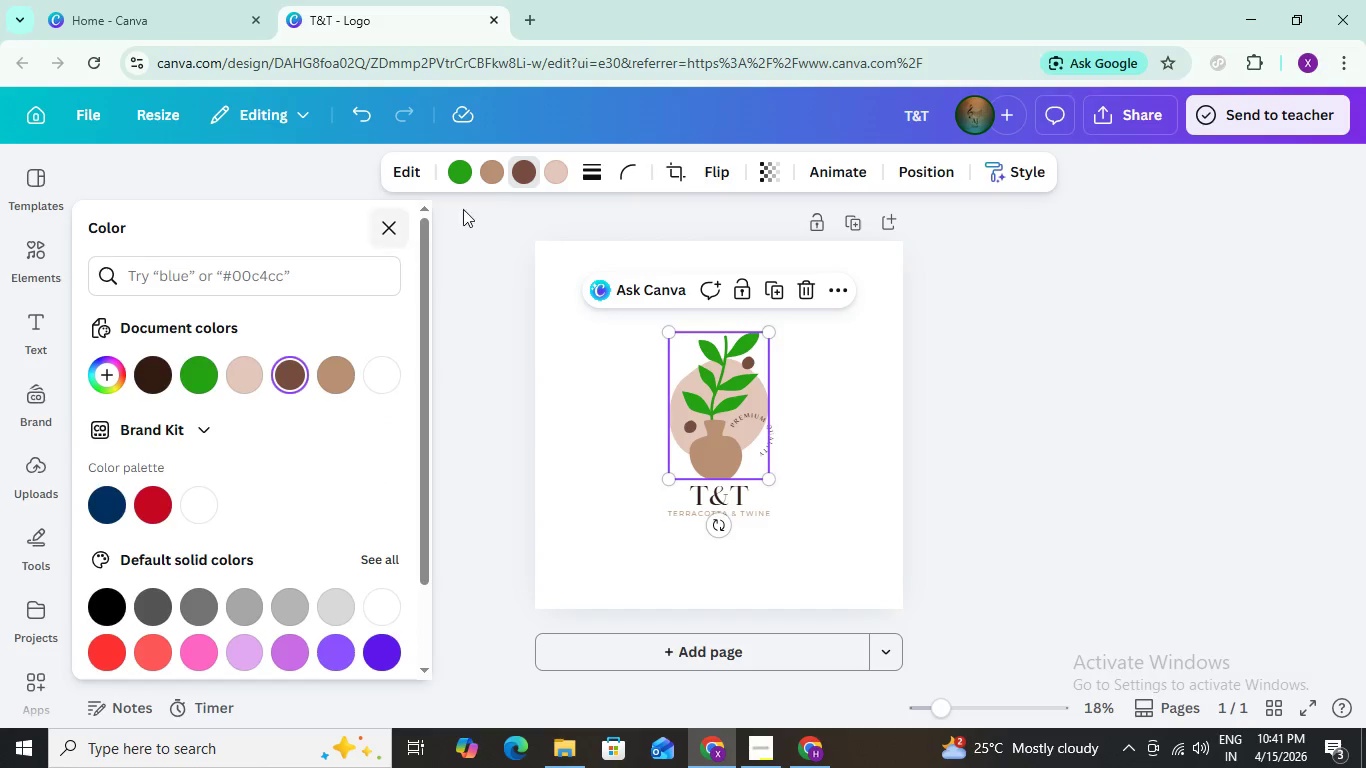 
left_click([482, 175])
 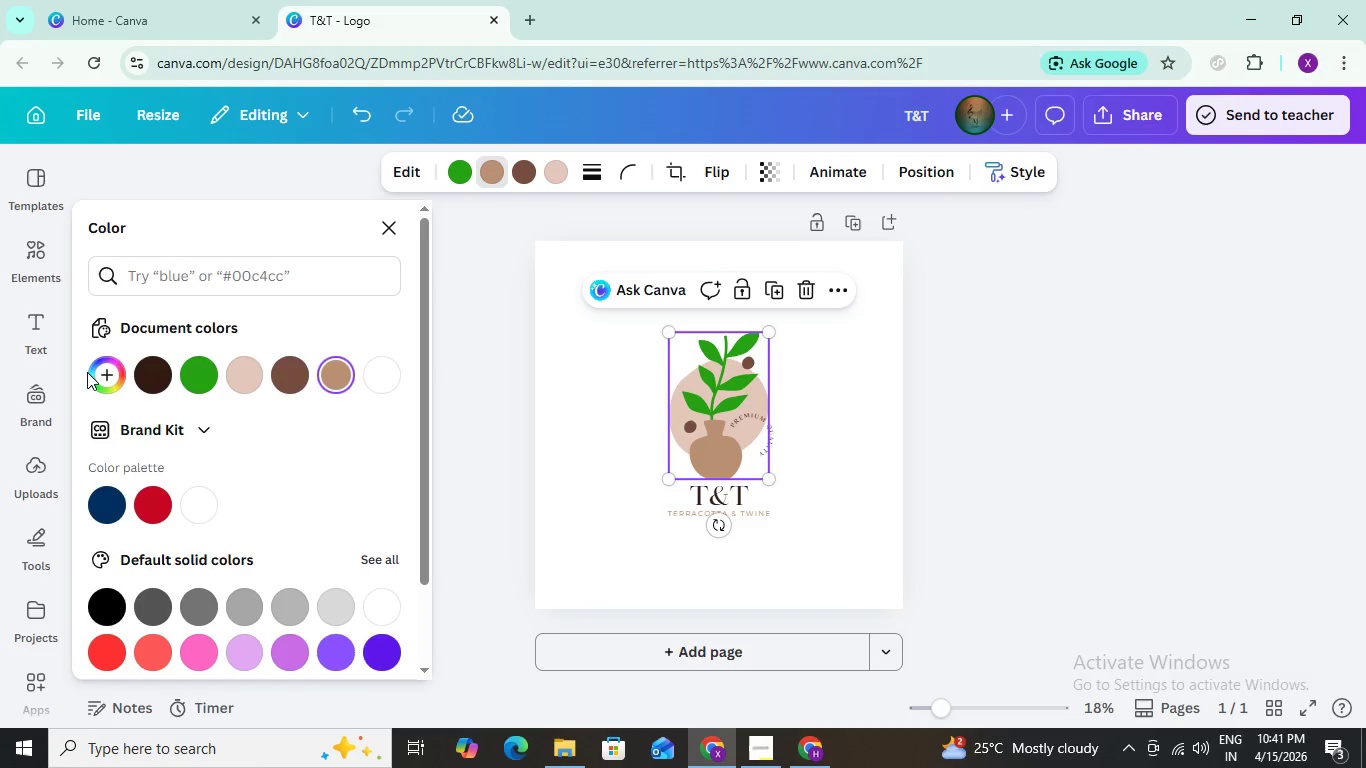 
left_click([90, 375])
 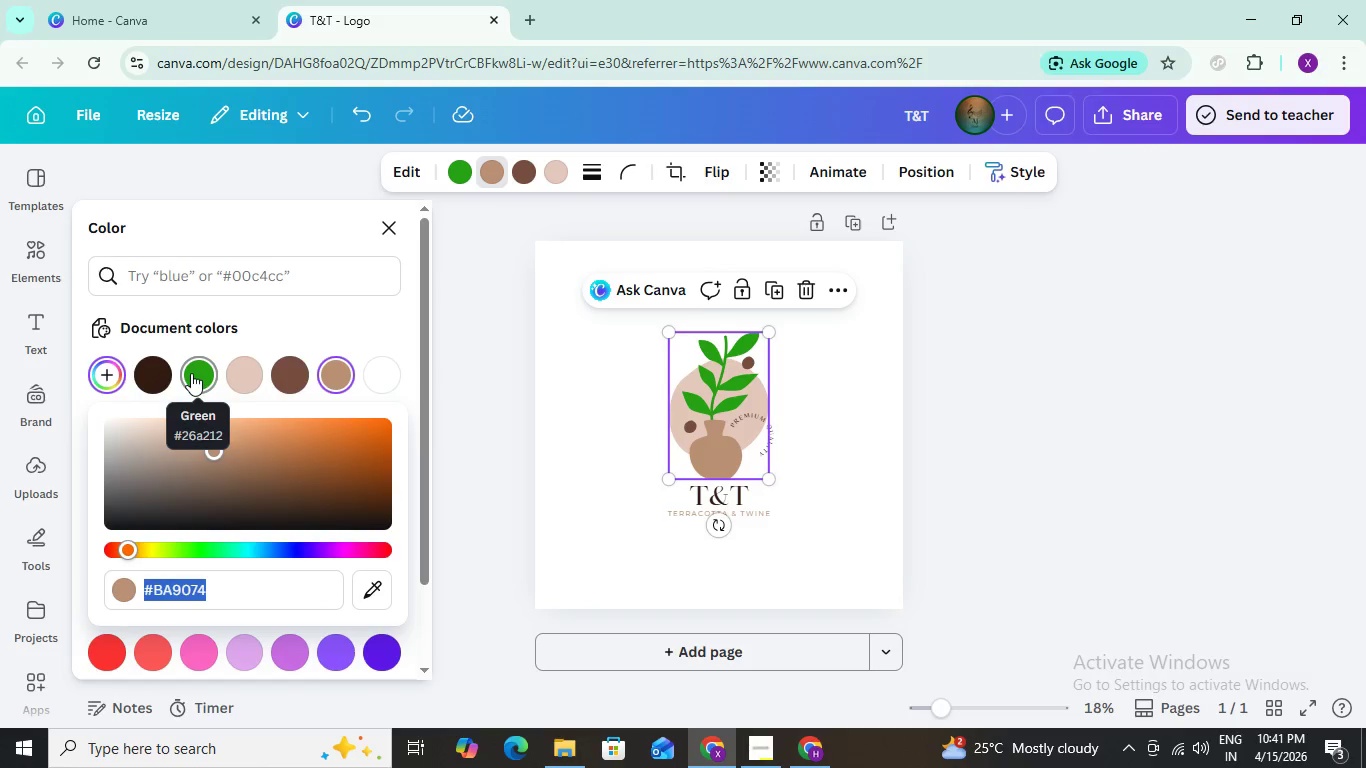 
left_click([192, 373])
 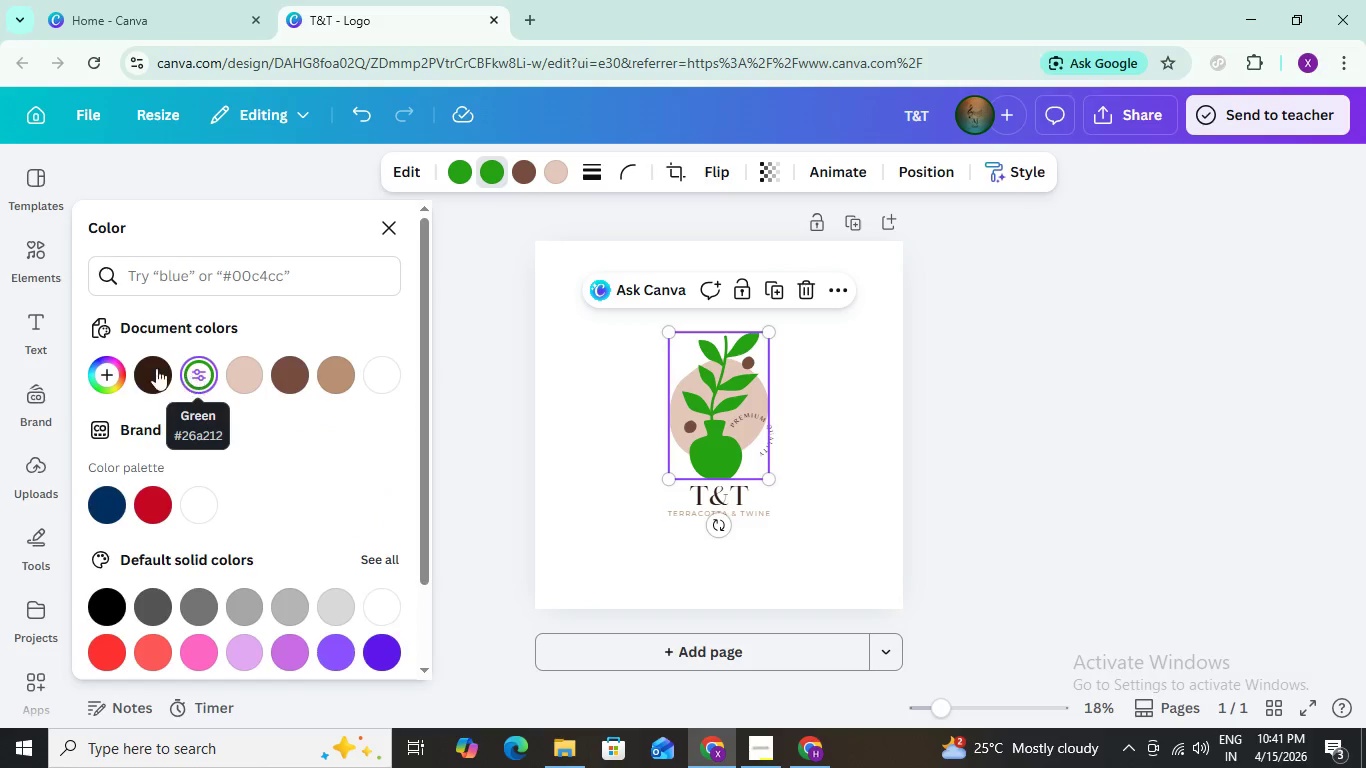 
left_click_drag(start_coordinate=[86, 366], to_coordinate=[103, 366])
 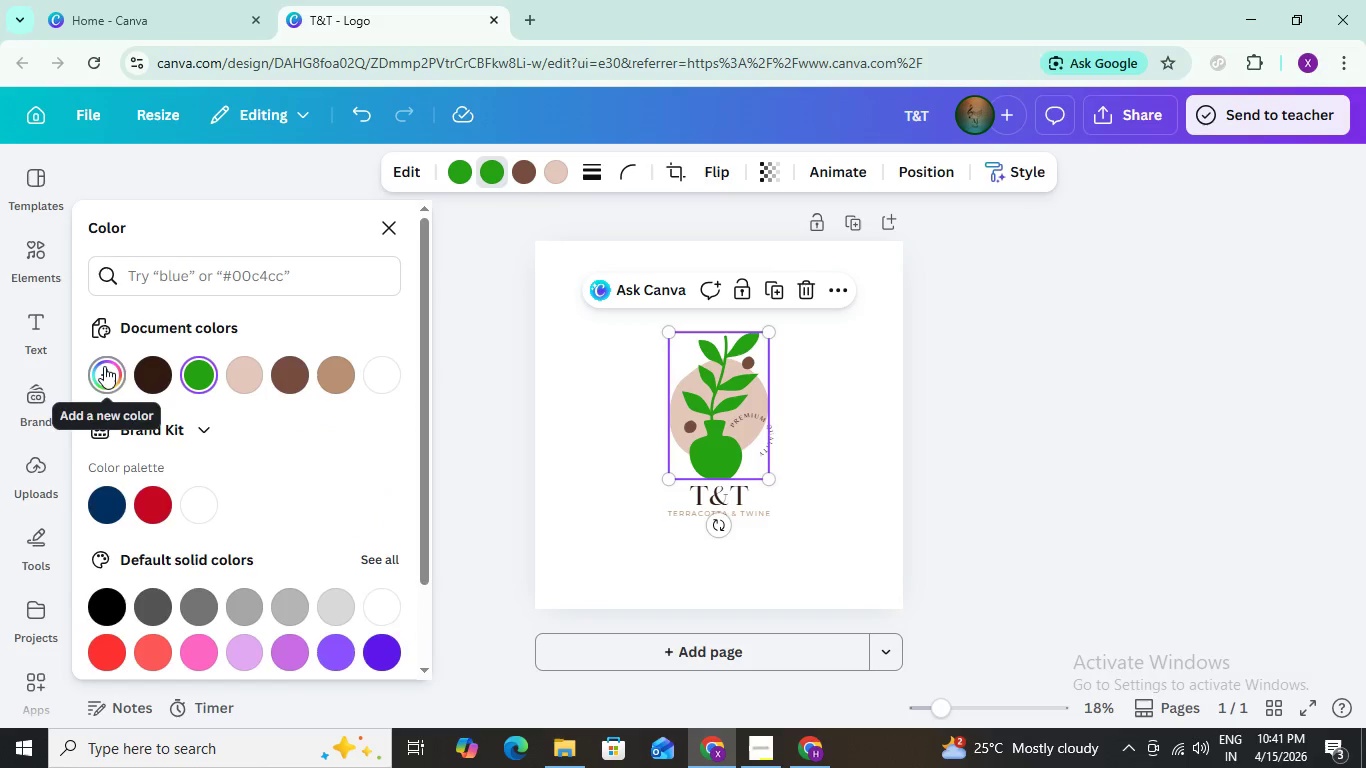 
double_click([104, 366])
 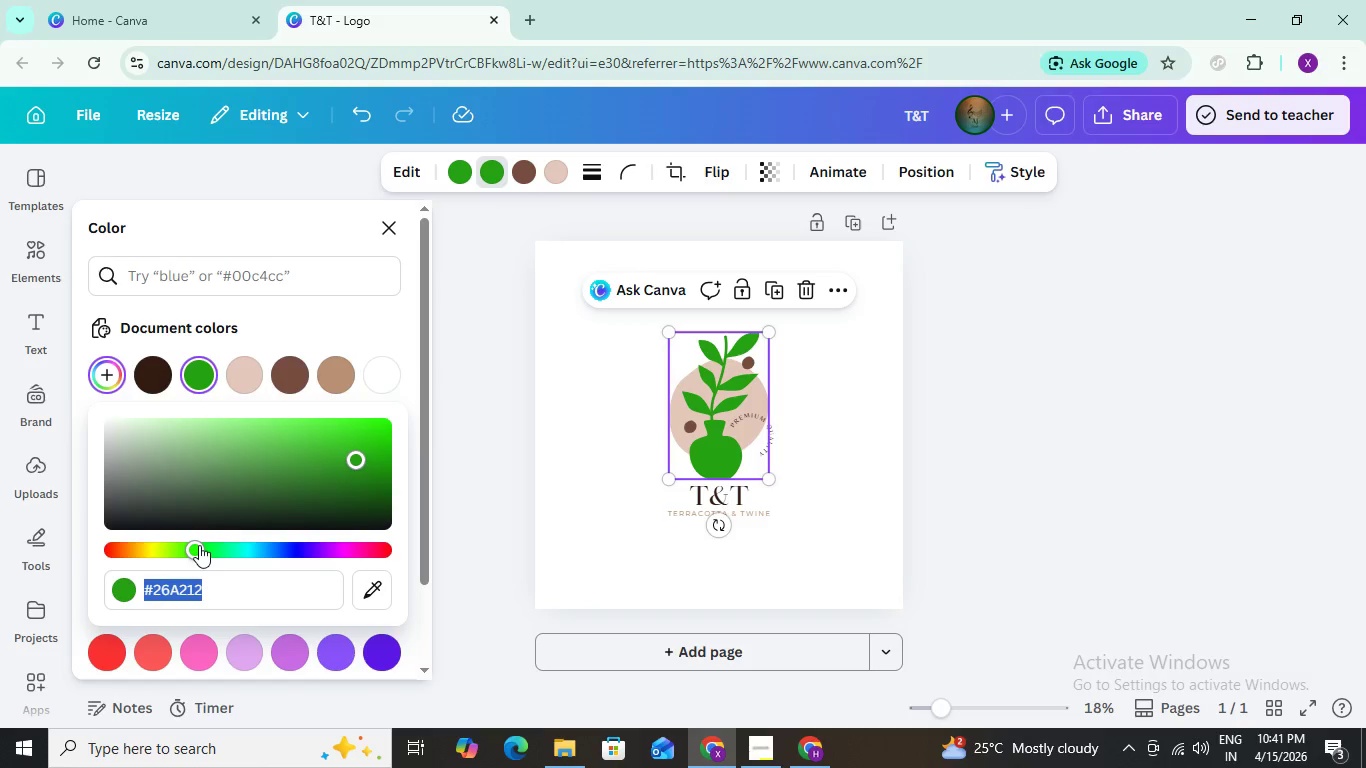 
left_click([105, 648])
 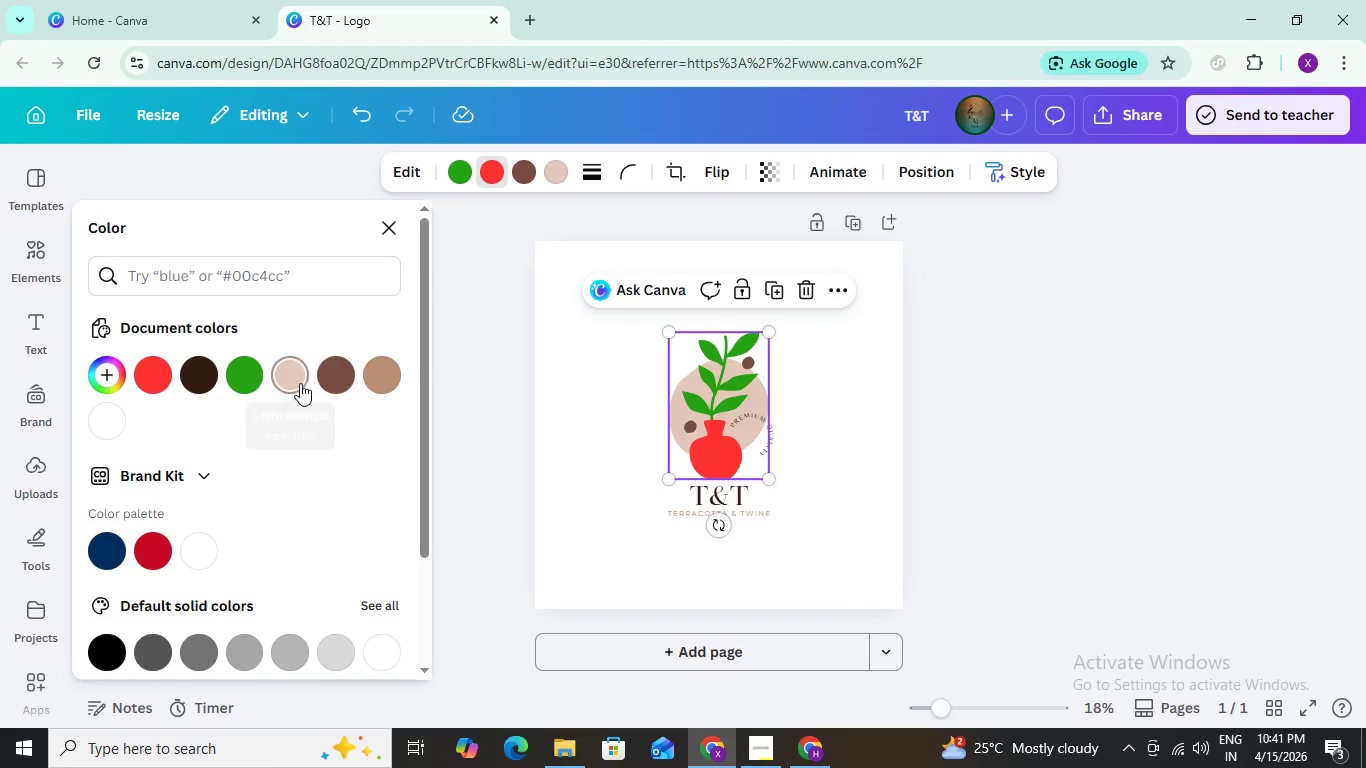 
left_click([108, 374])
 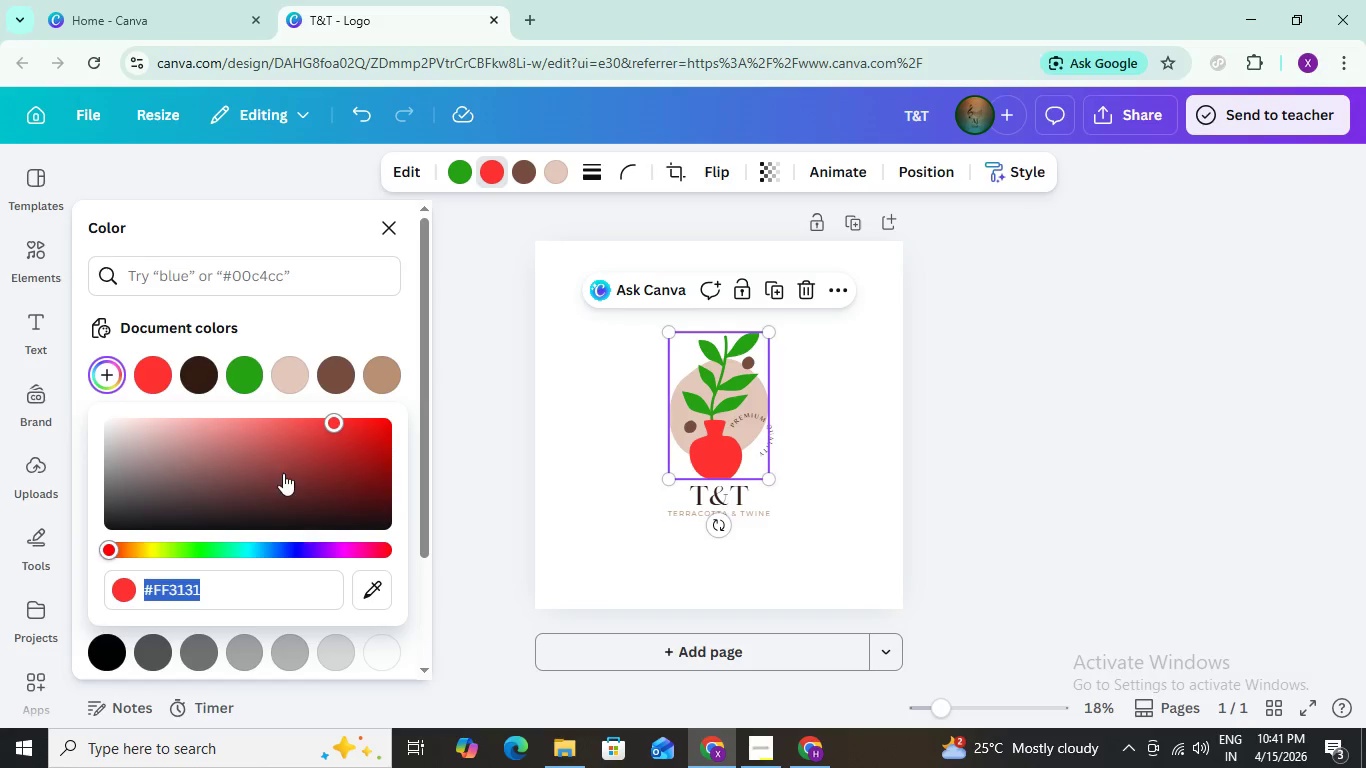 
mouse_move([333, 373])
 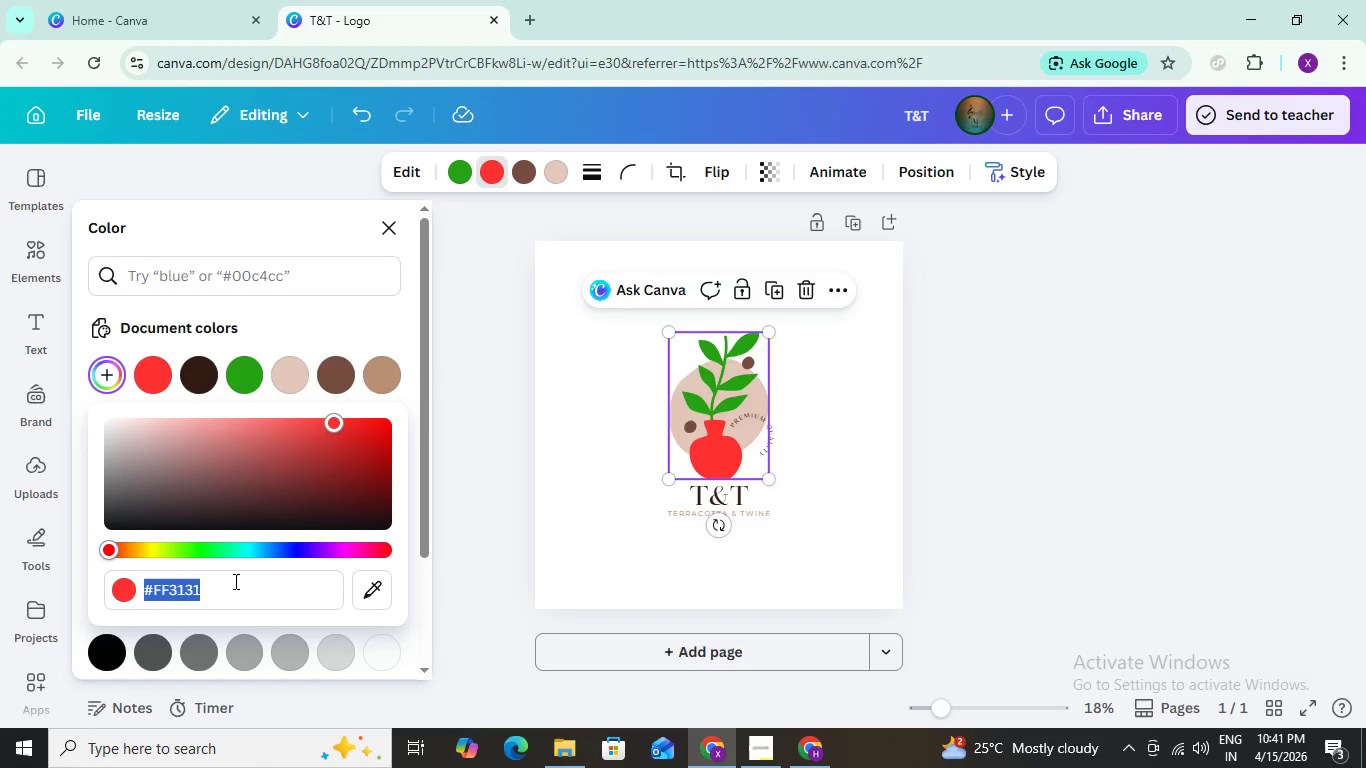 
scroll: coordinate [234, 564], scroll_direction: down, amount: 2.0
 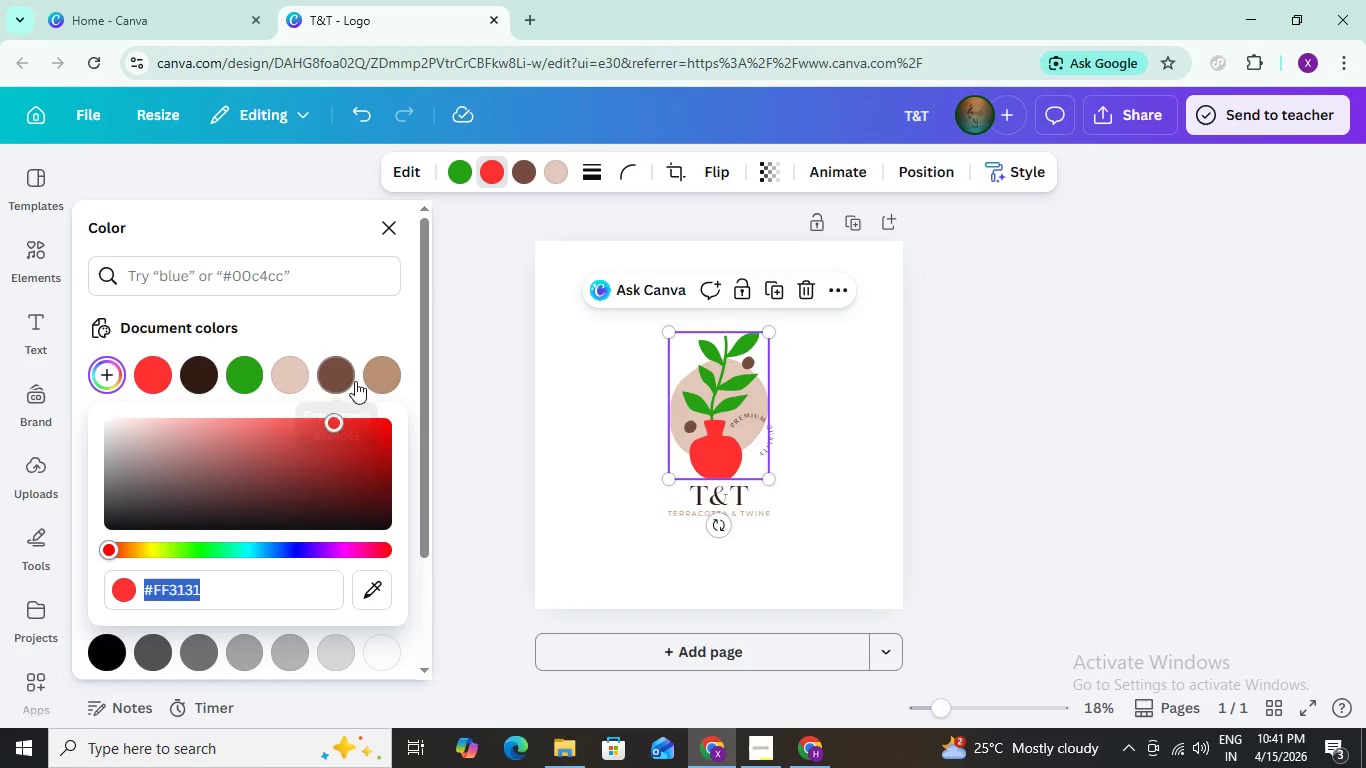 
left_click([337, 375])
 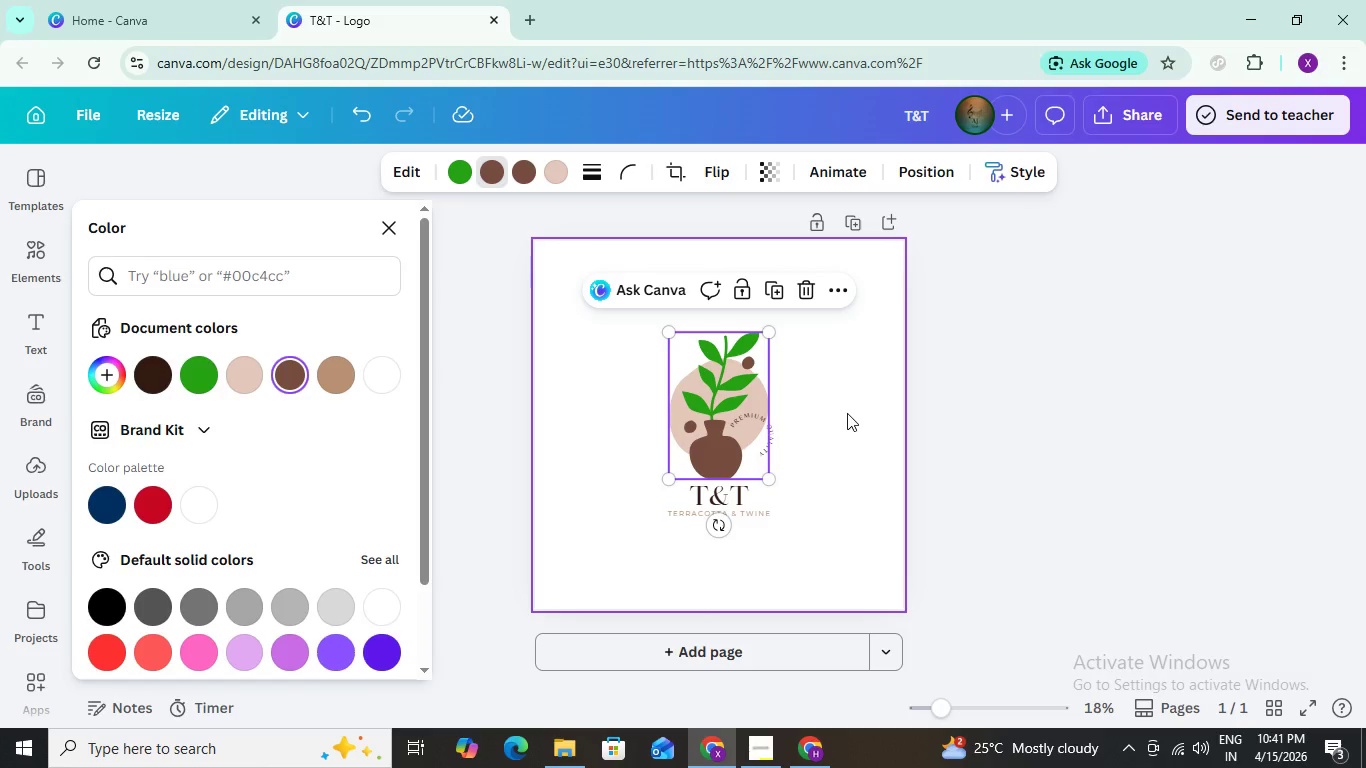 
wait(8.27)
 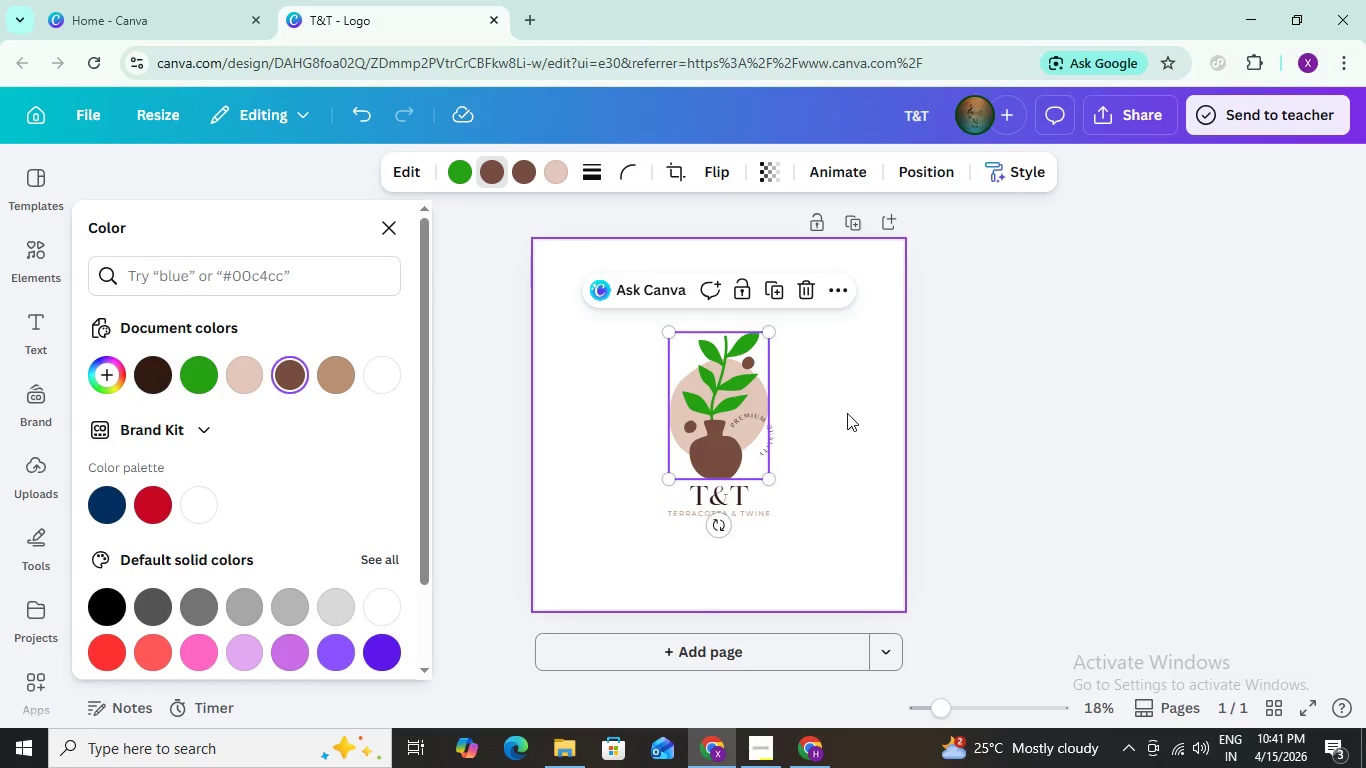 
scroll: coordinate [281, 465], scroll_direction: down, amount: 3.0
 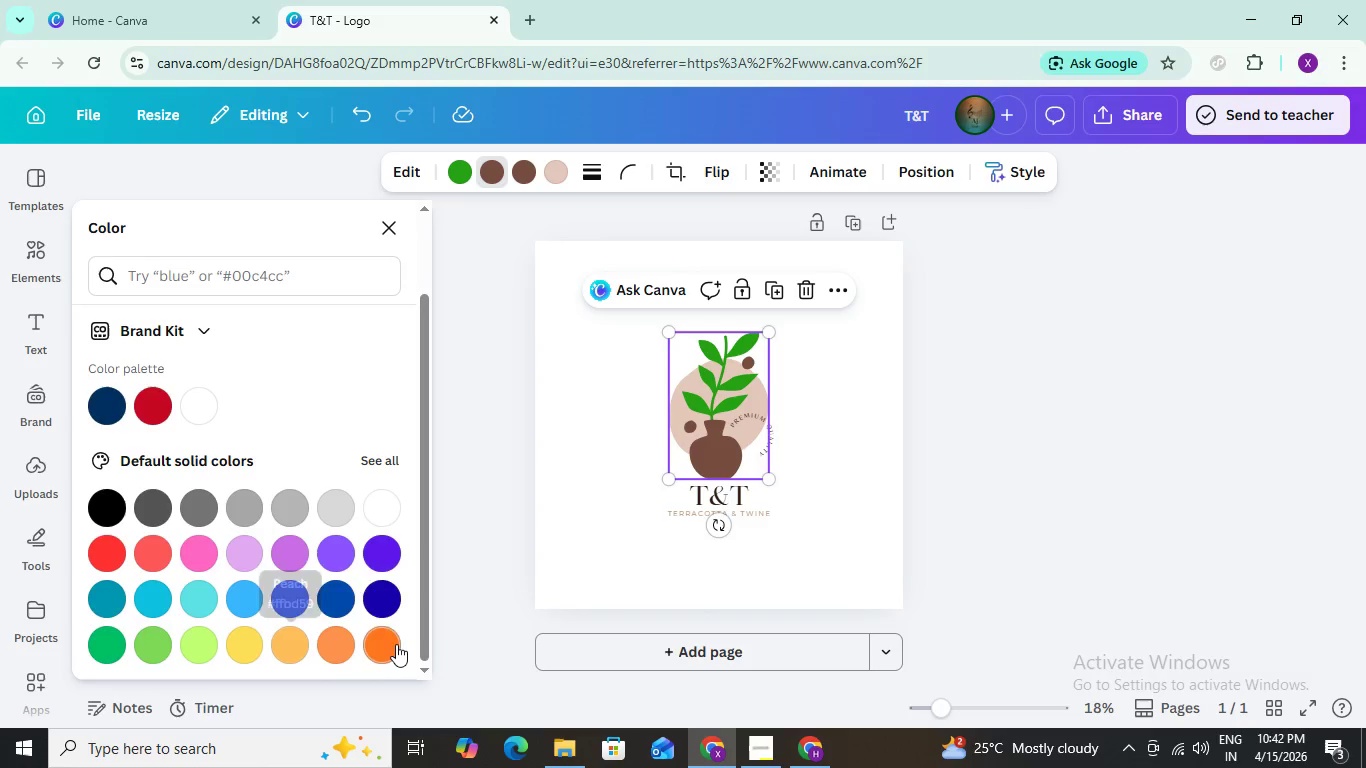 
left_click([393, 641])
 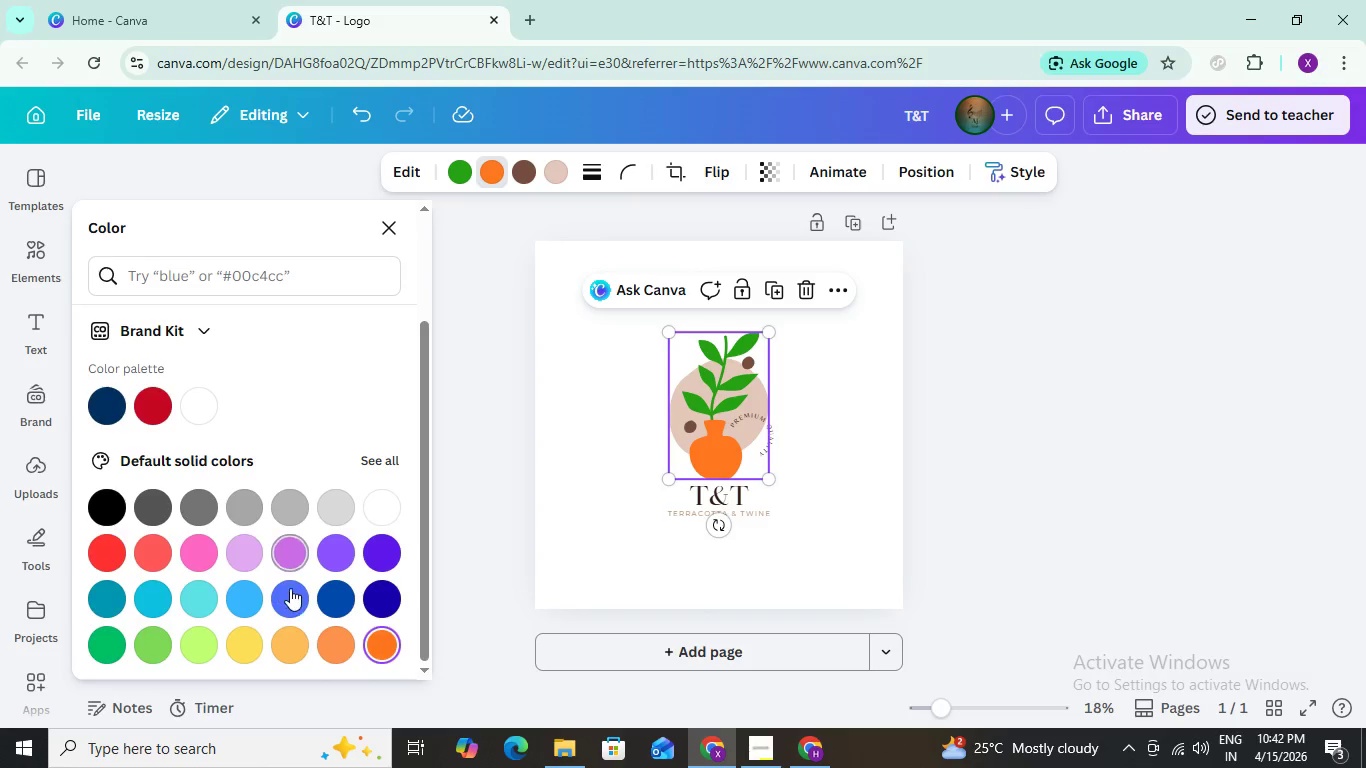 
left_click([199, 551])
 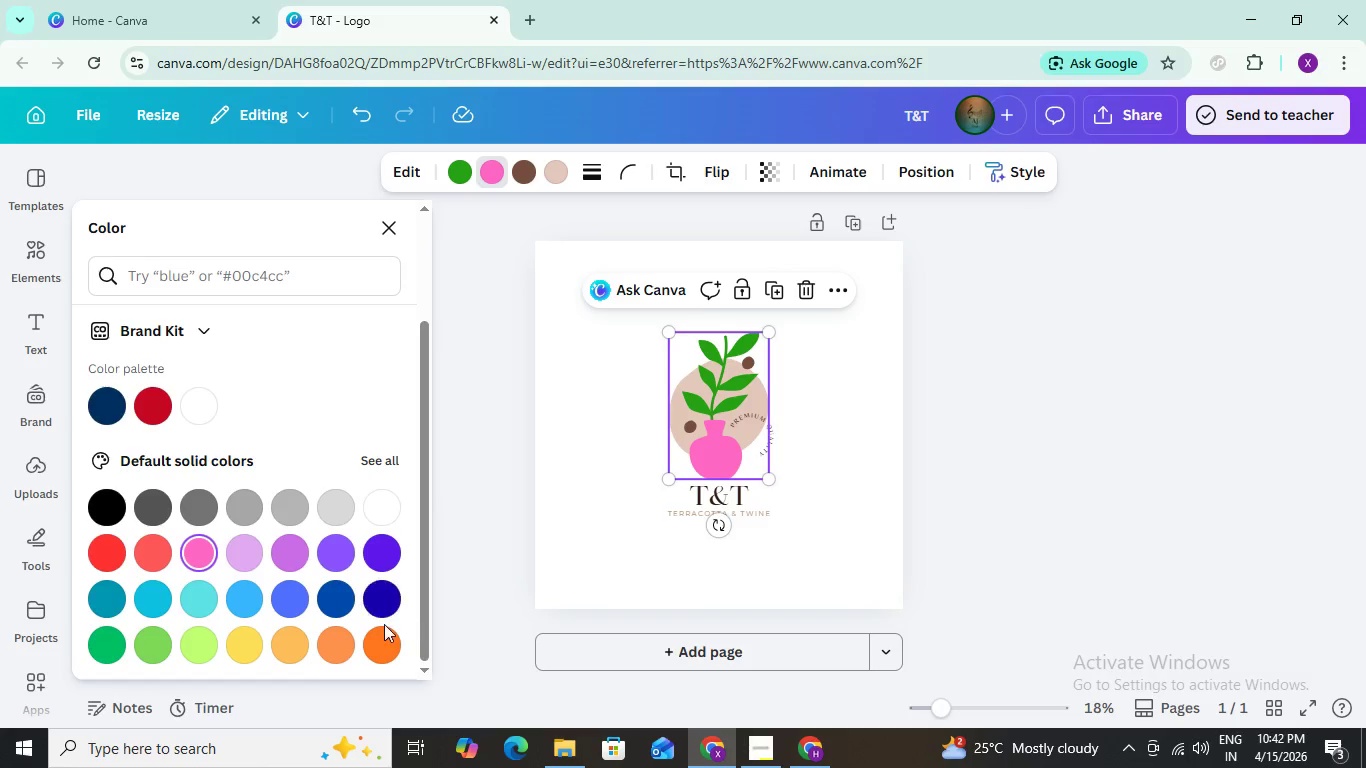 
left_click([382, 631])
 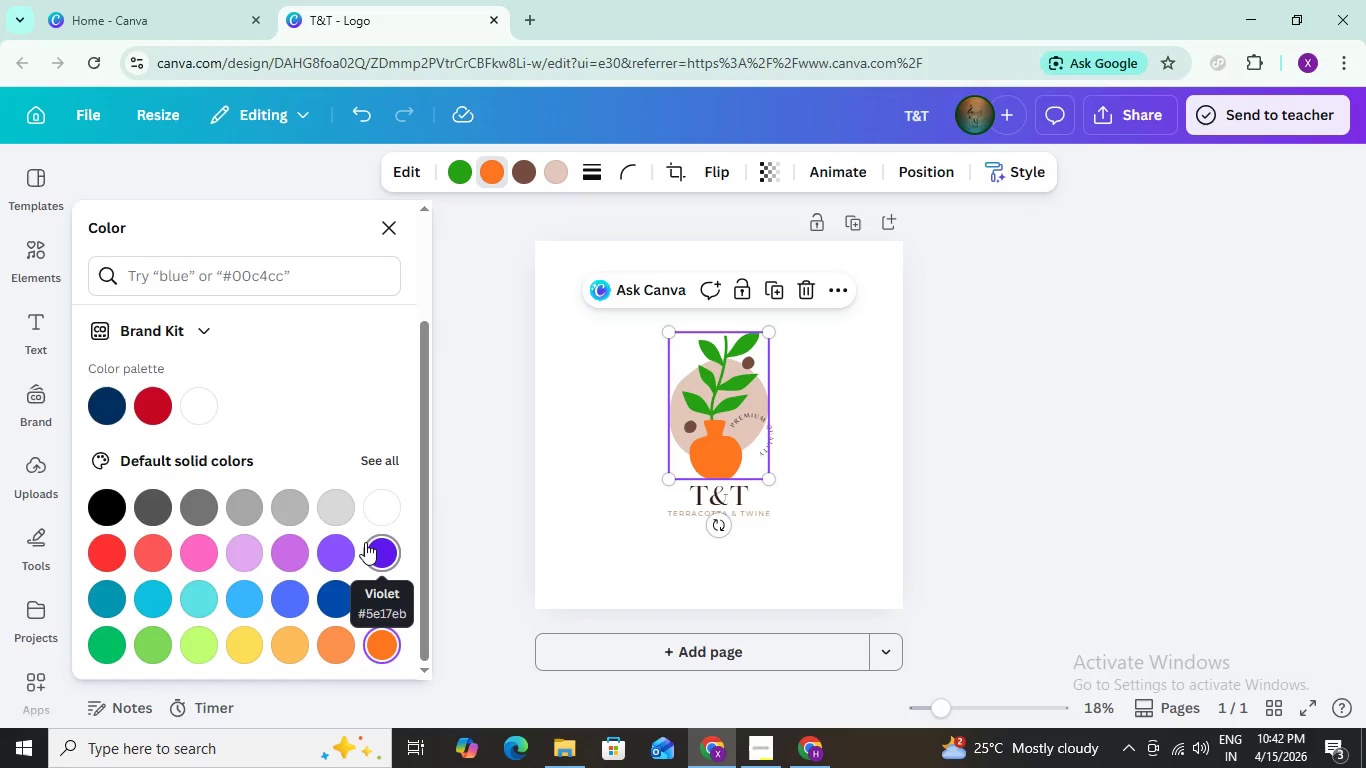 
left_click([385, 520])
 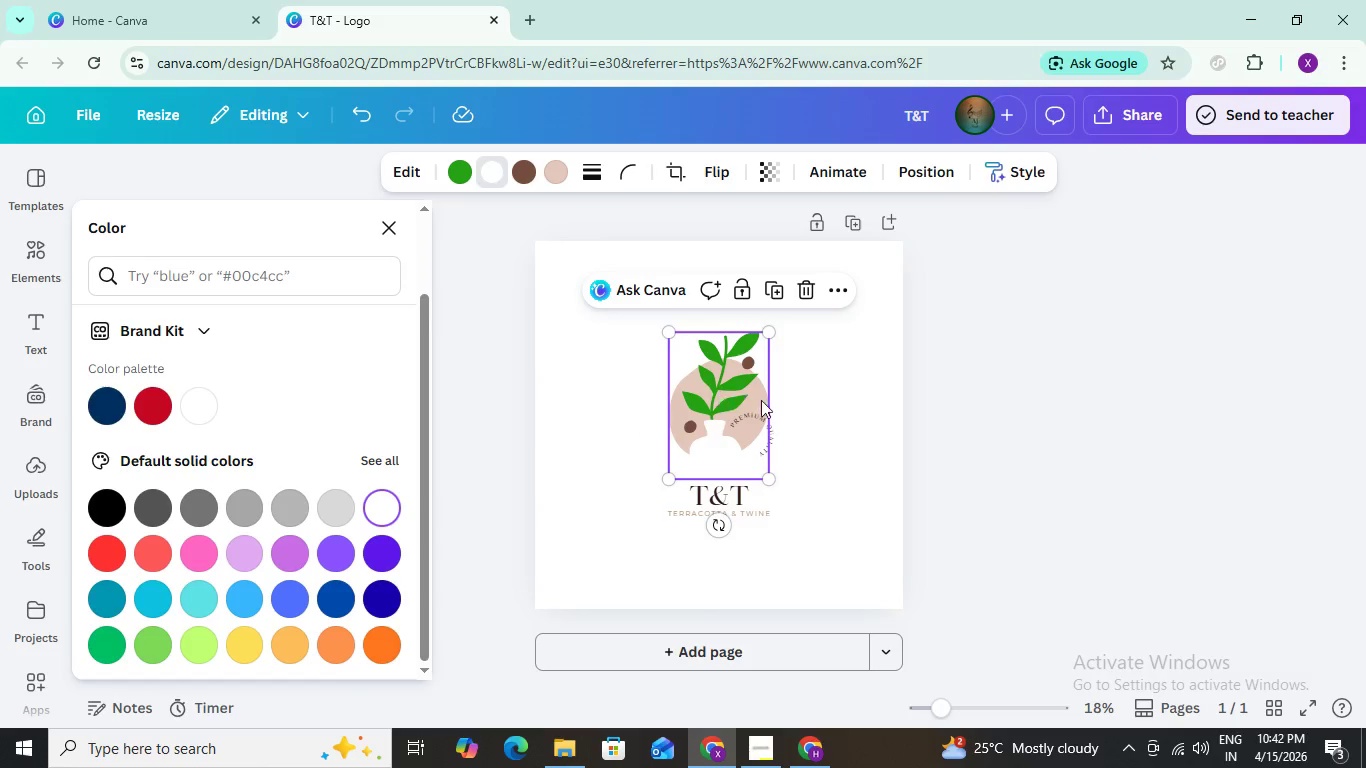 
wait(5.97)
 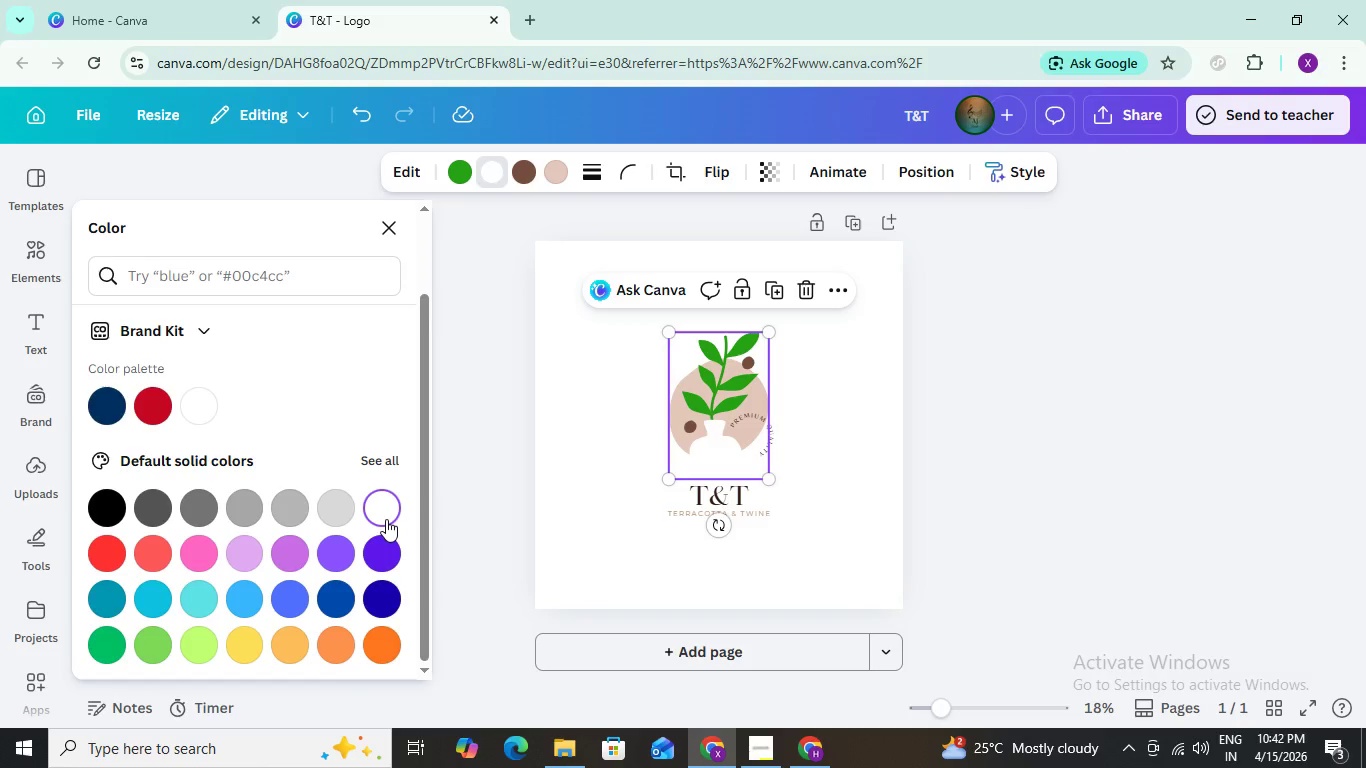 
left_click([872, 430])
 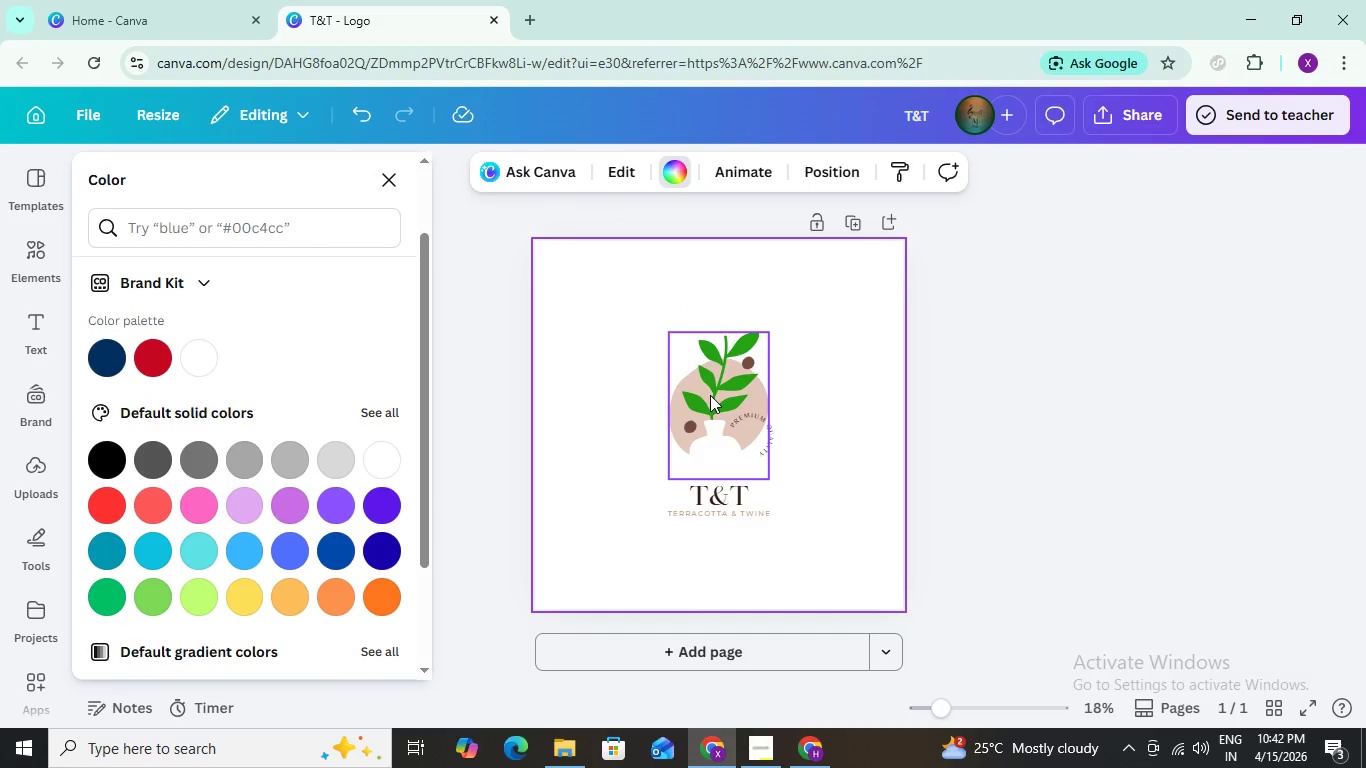 
left_click([710, 395])
 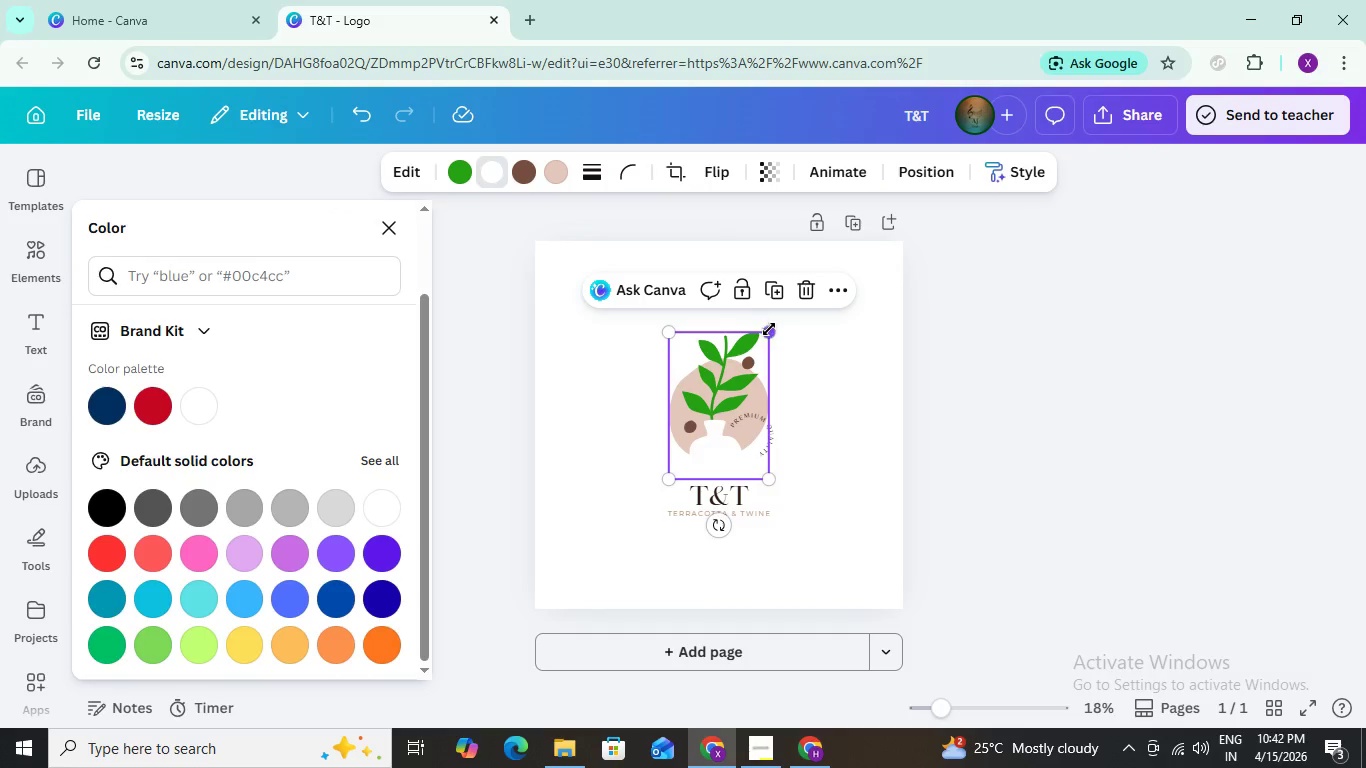 
left_click_drag(start_coordinate=[770, 329], to_coordinate=[771, 338])
 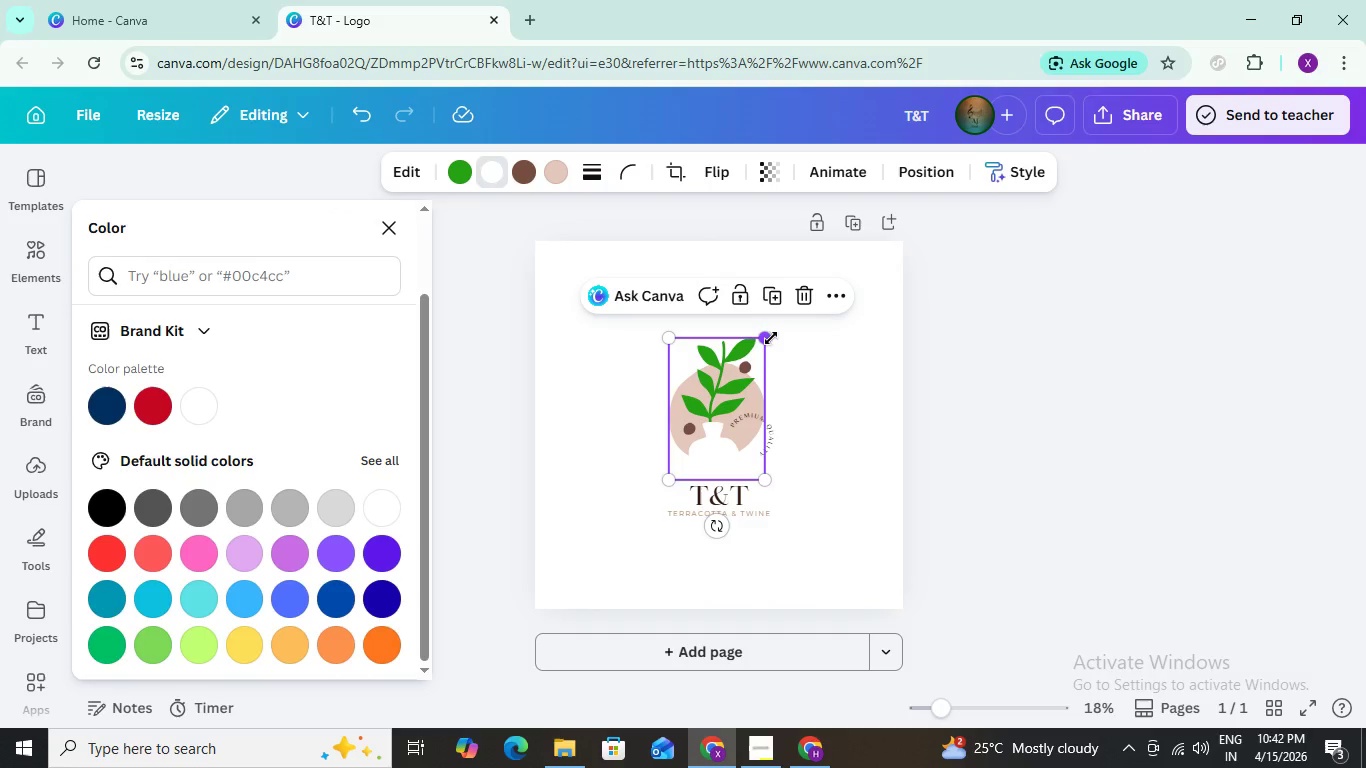 
key(Control+Z)
 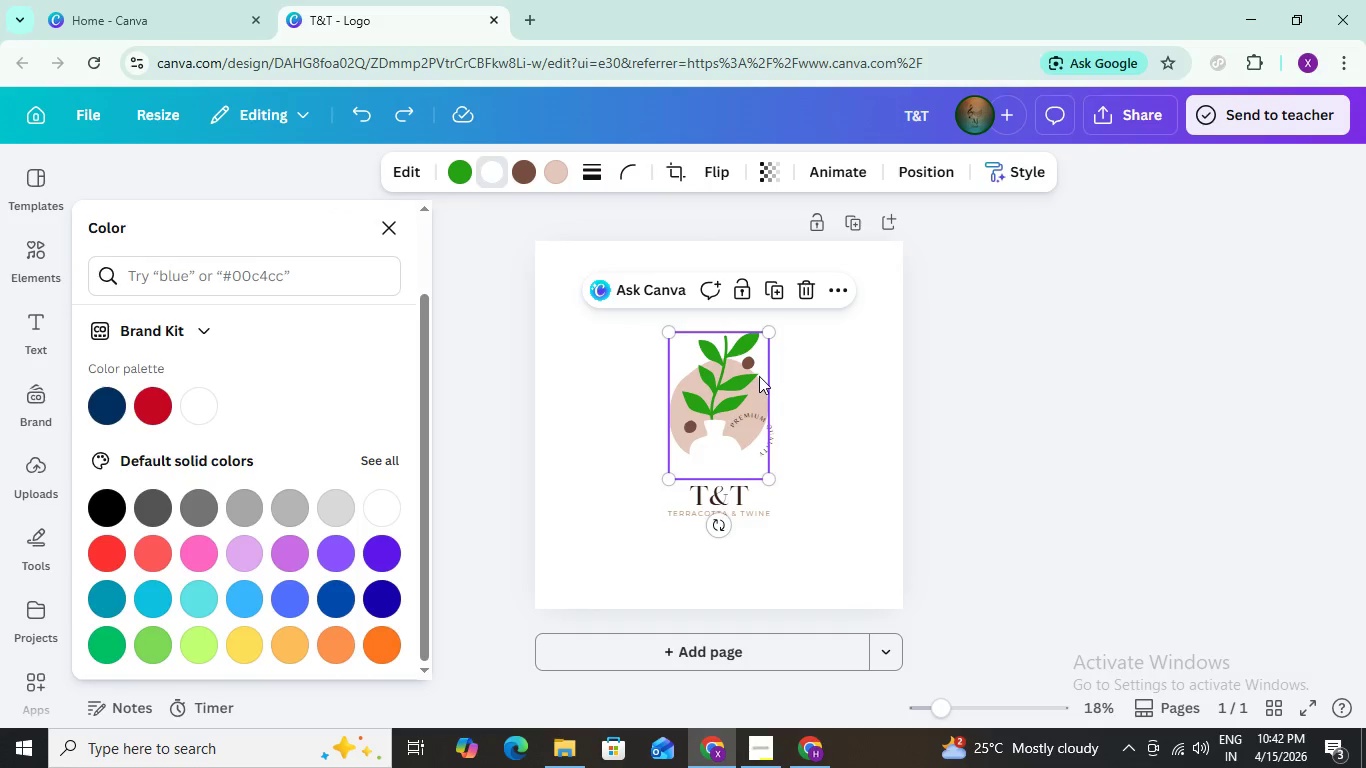 
key(Control+Z)
 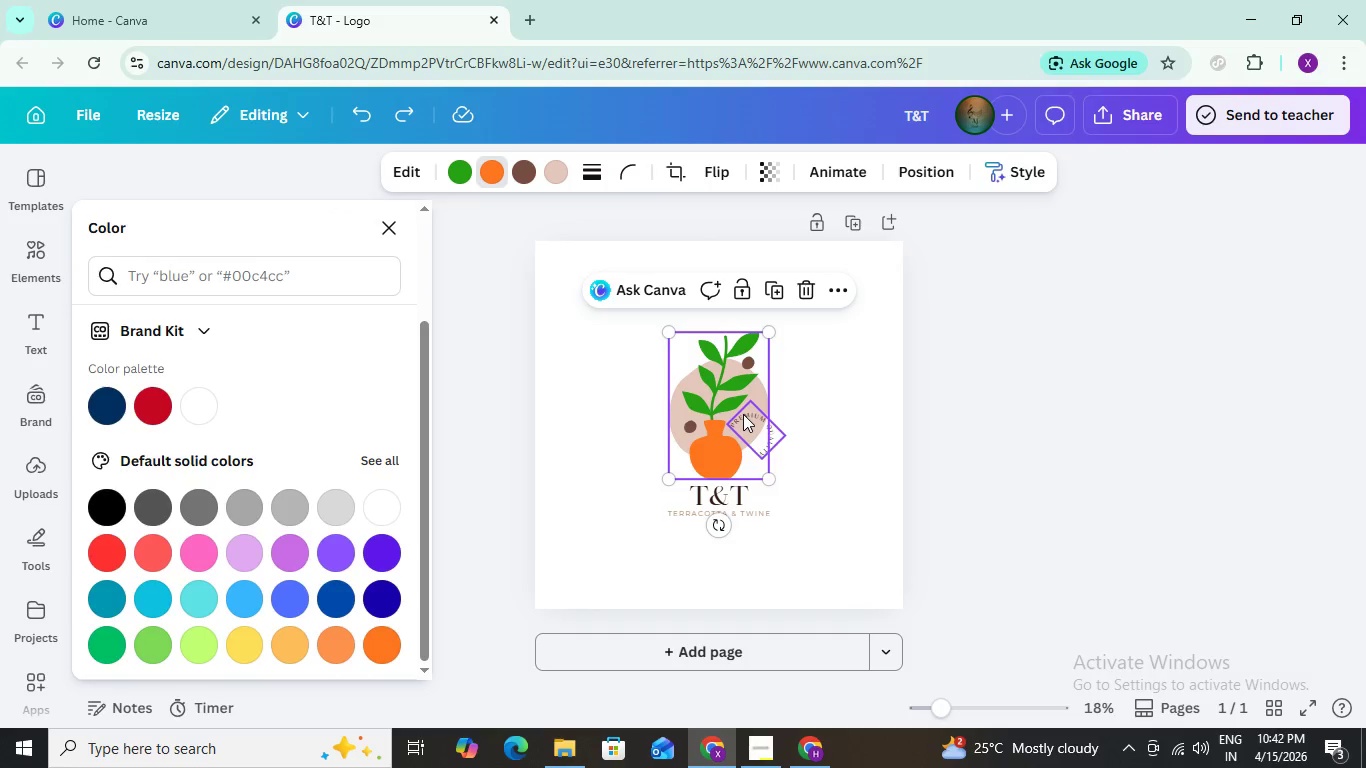 
left_click([743, 414])
 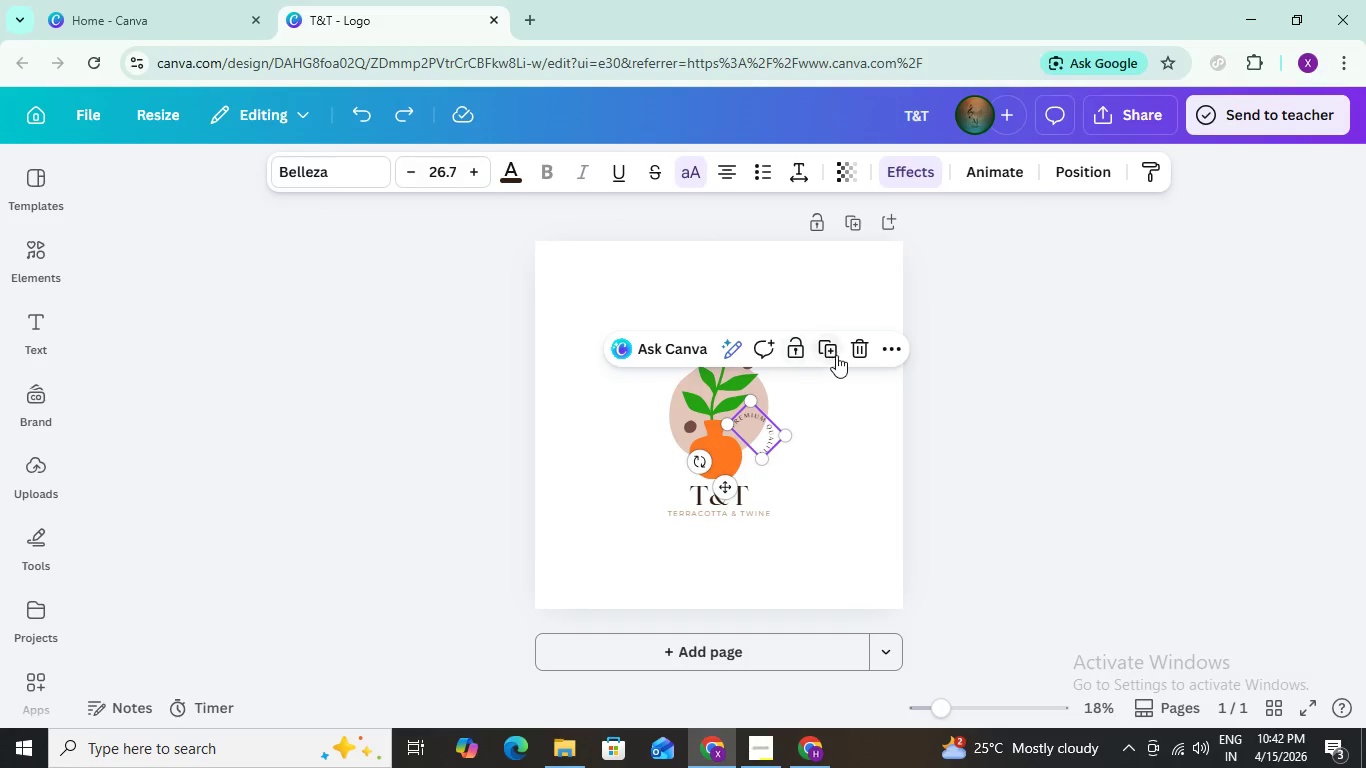 
left_click([857, 349])
 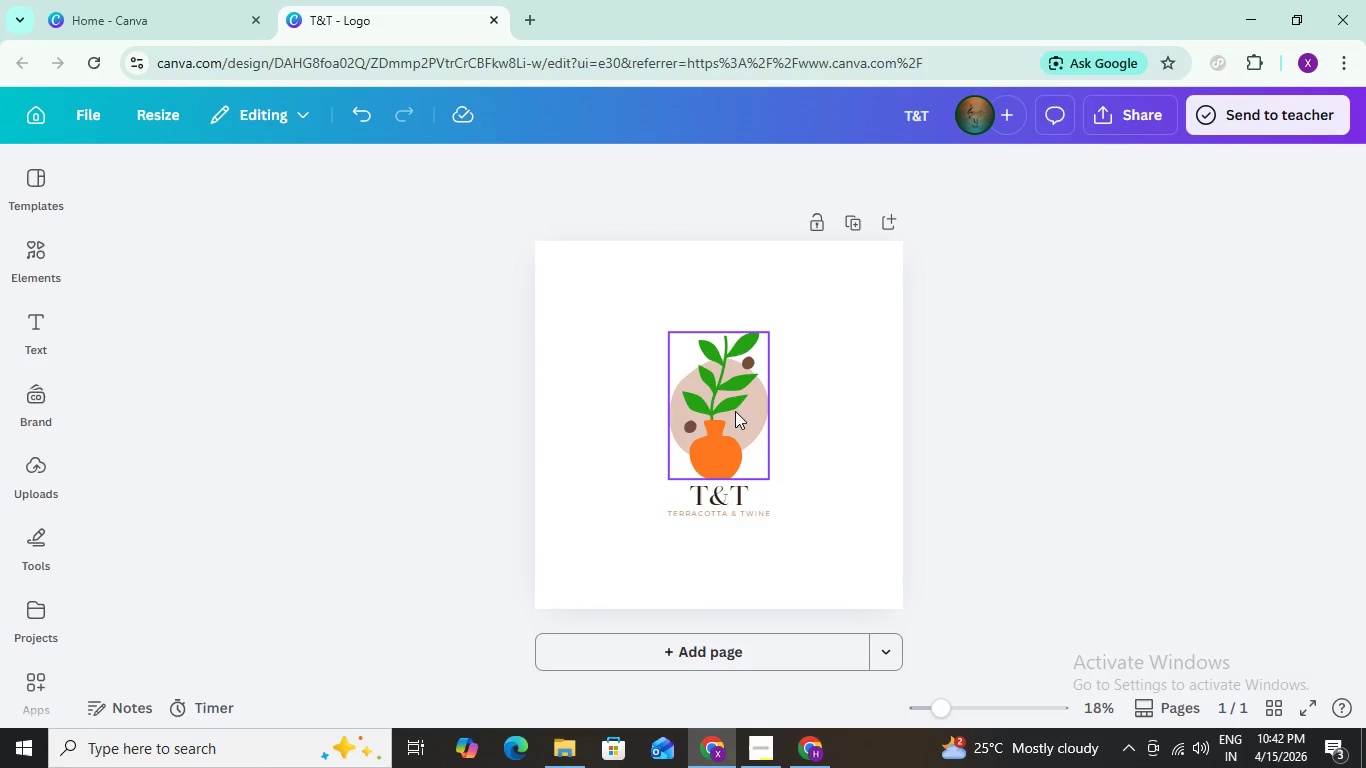 
left_click([732, 411])
 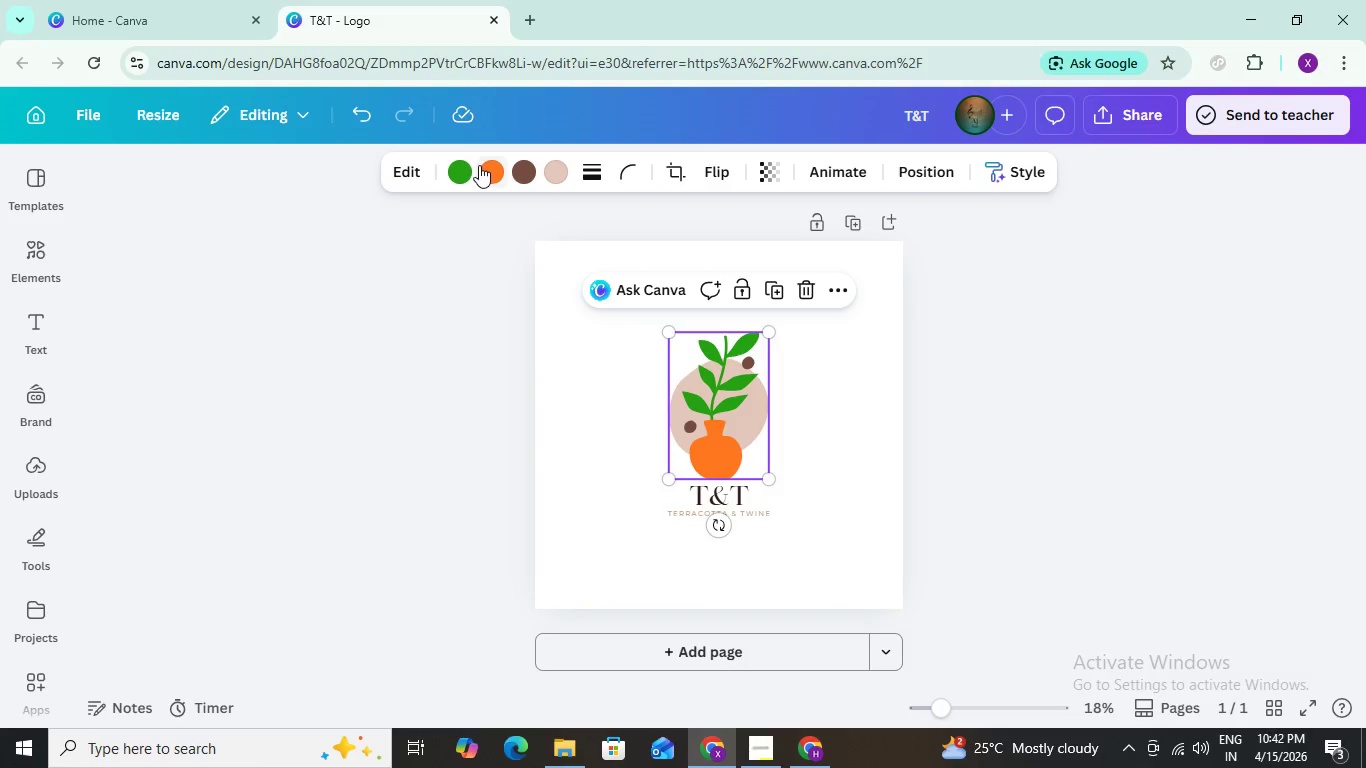 
left_click([487, 178])
 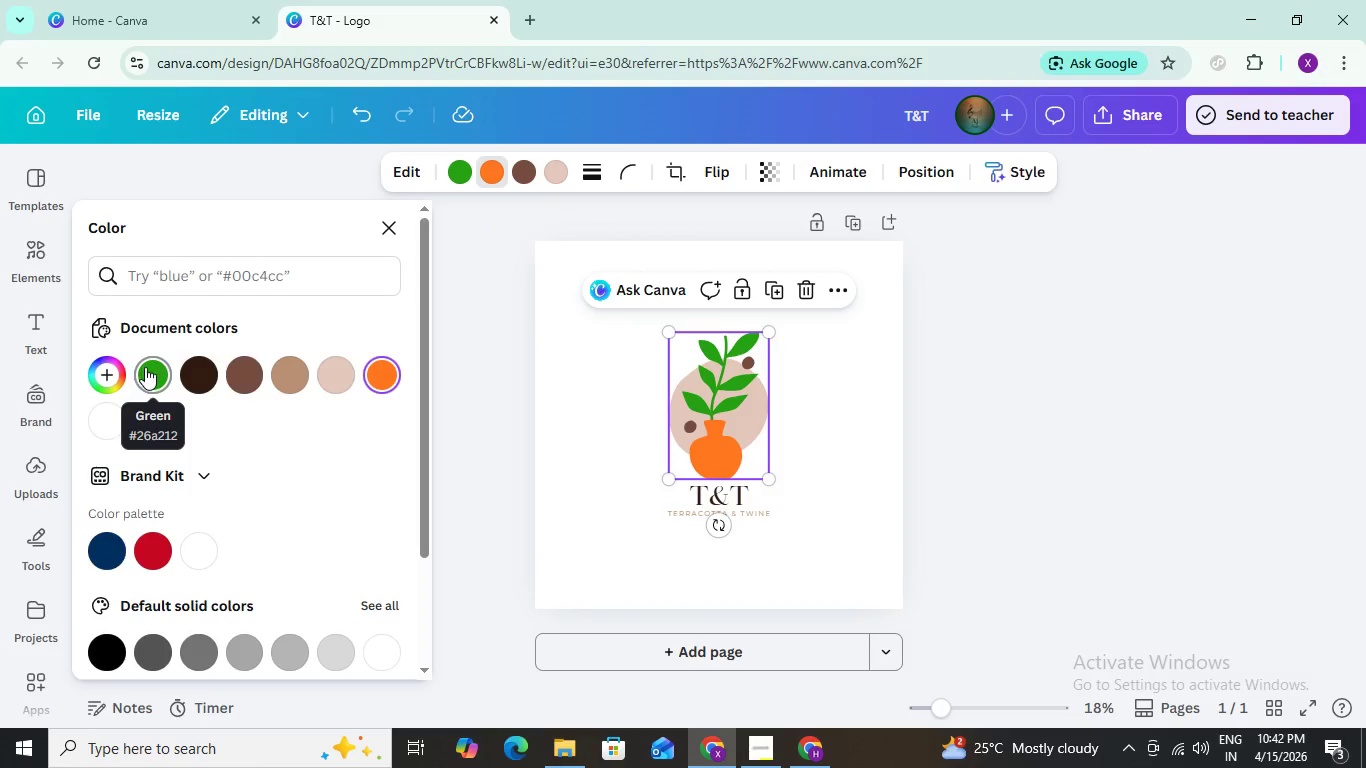 
left_click([188, 361])
 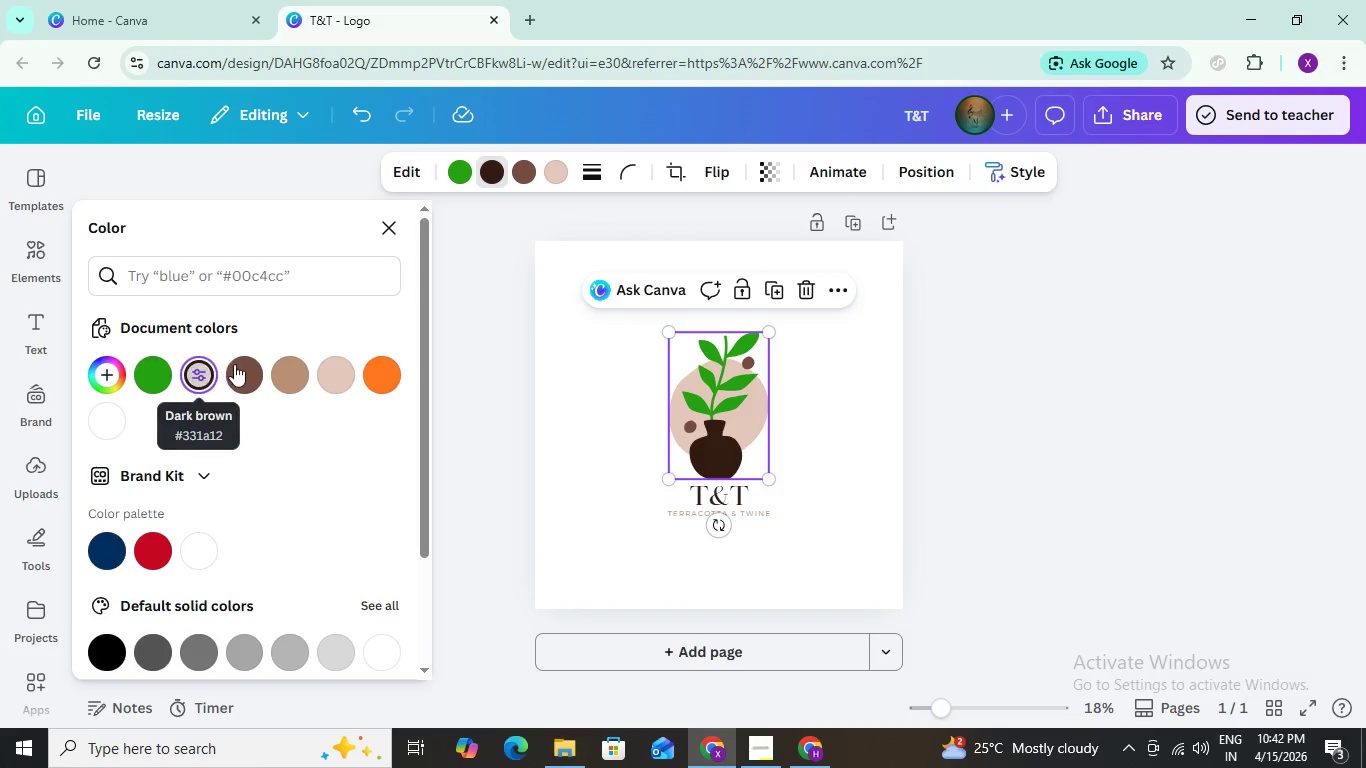 
left_click([255, 375])
 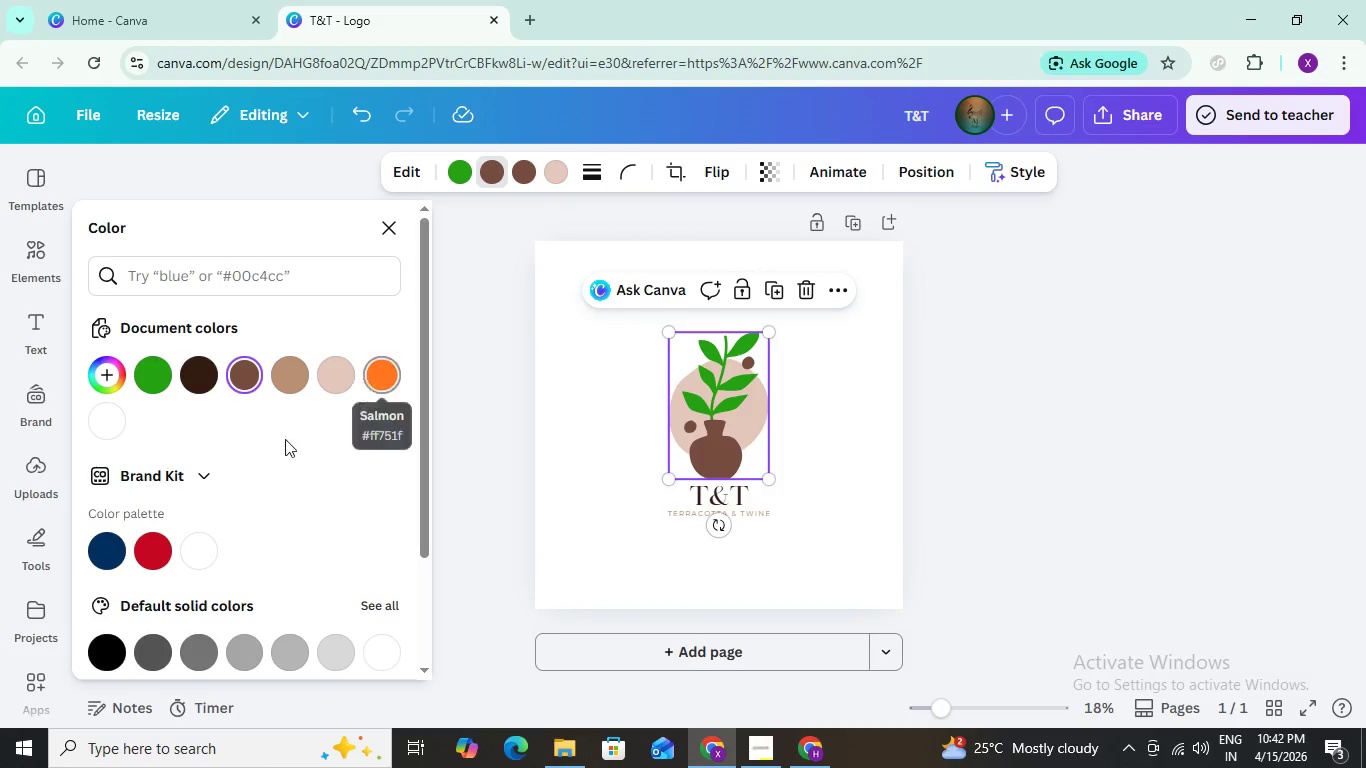 
left_click([147, 542])
 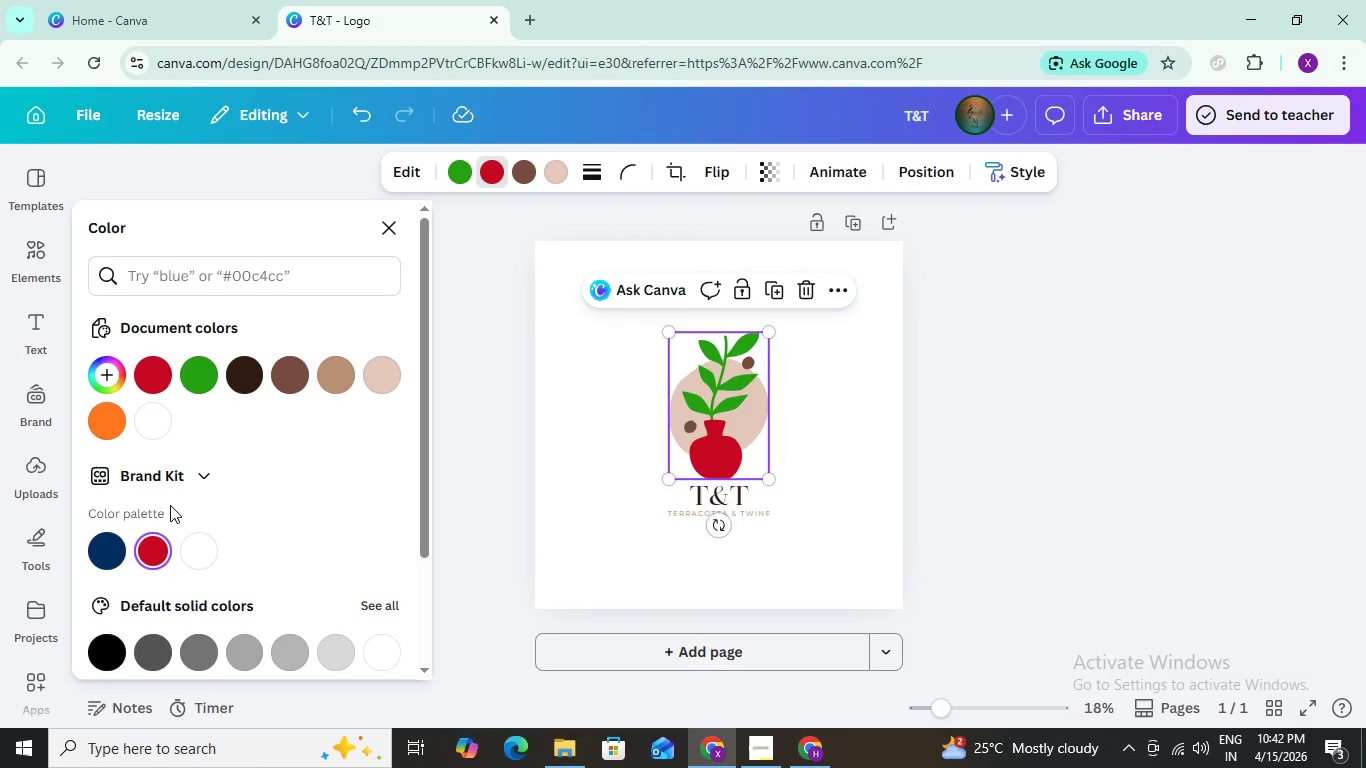 
scroll: coordinate [173, 498], scroll_direction: down, amount: 2.0
 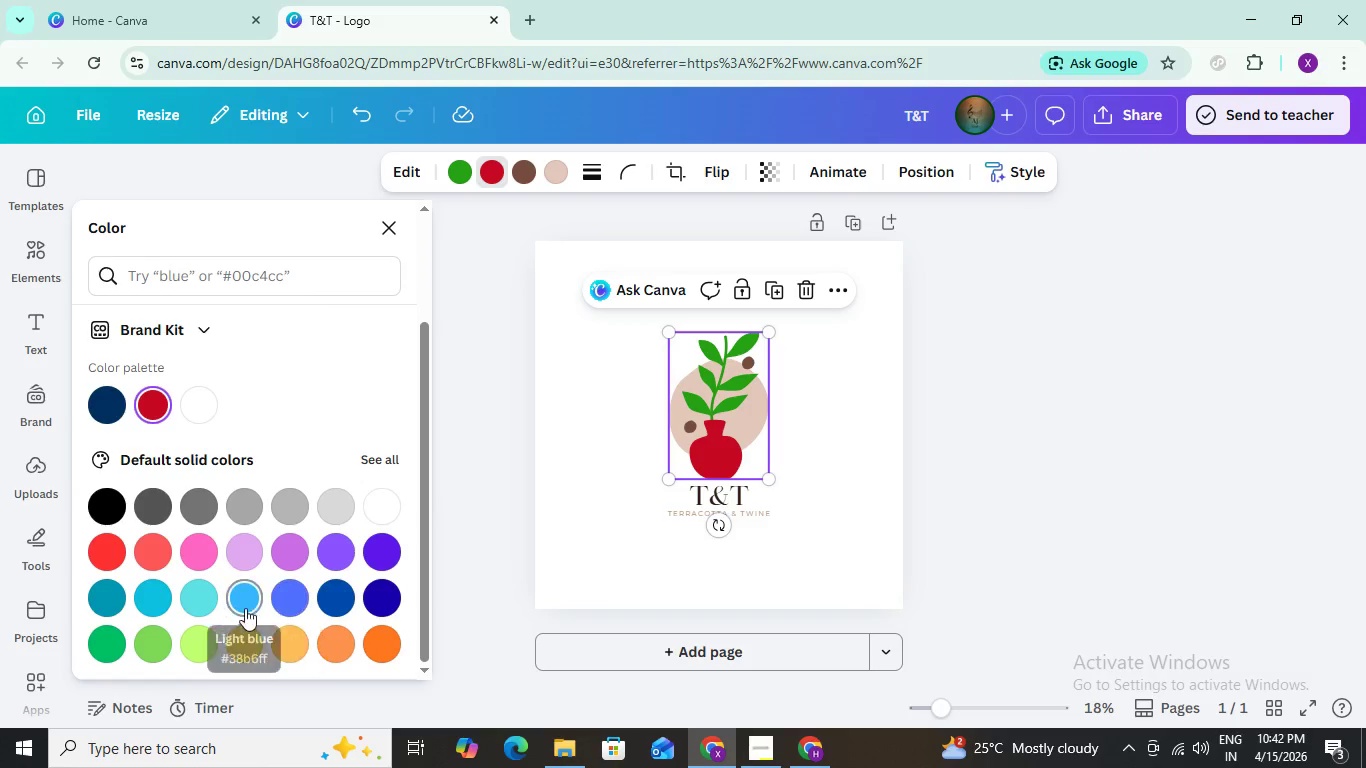 
left_click([387, 599])
 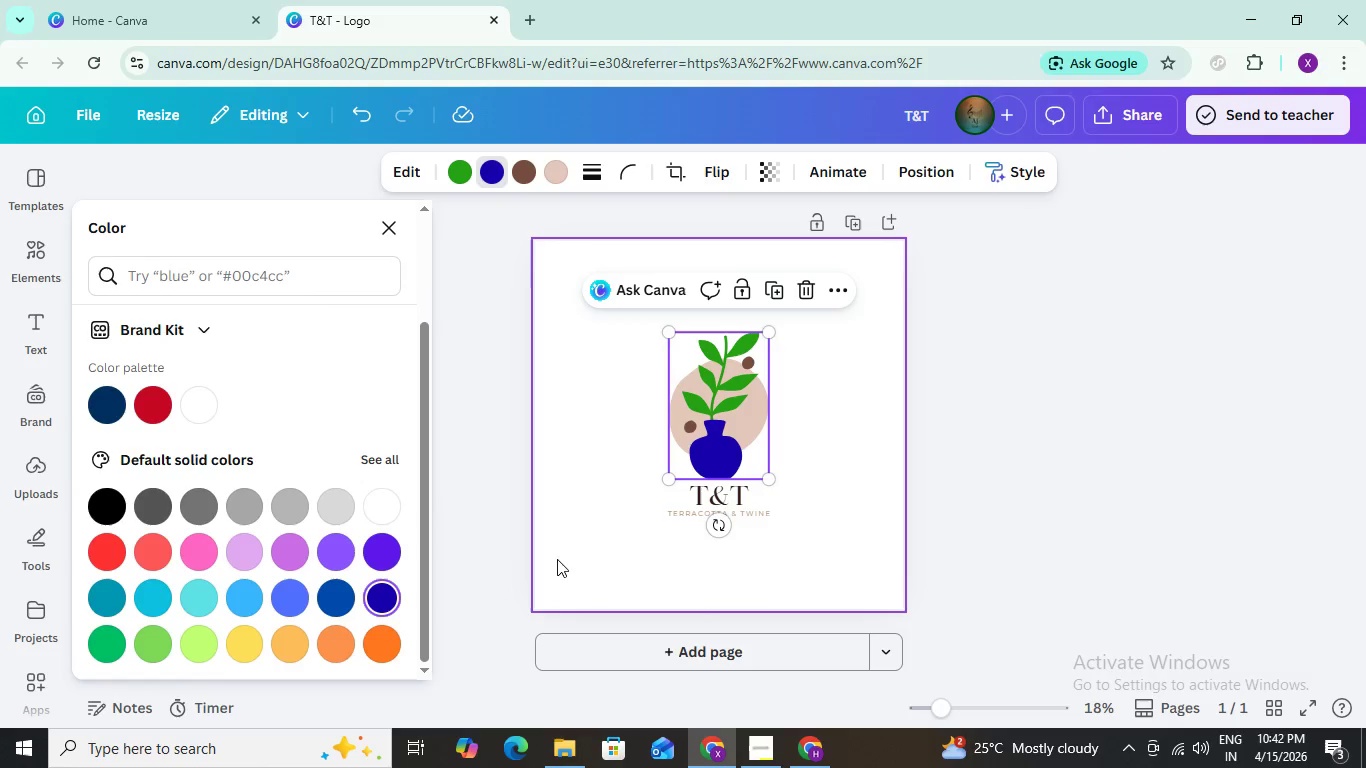 
left_click([589, 566])
 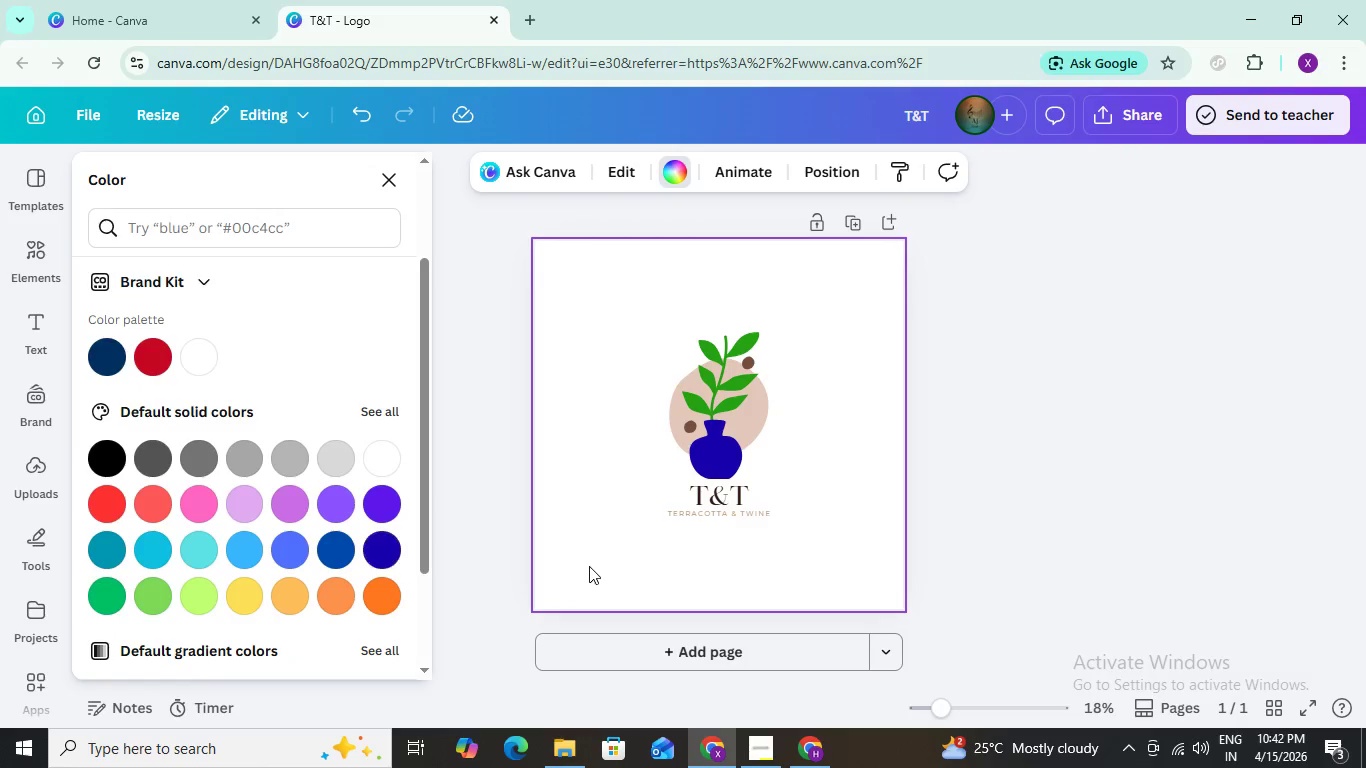 
left_click([589, 566])
 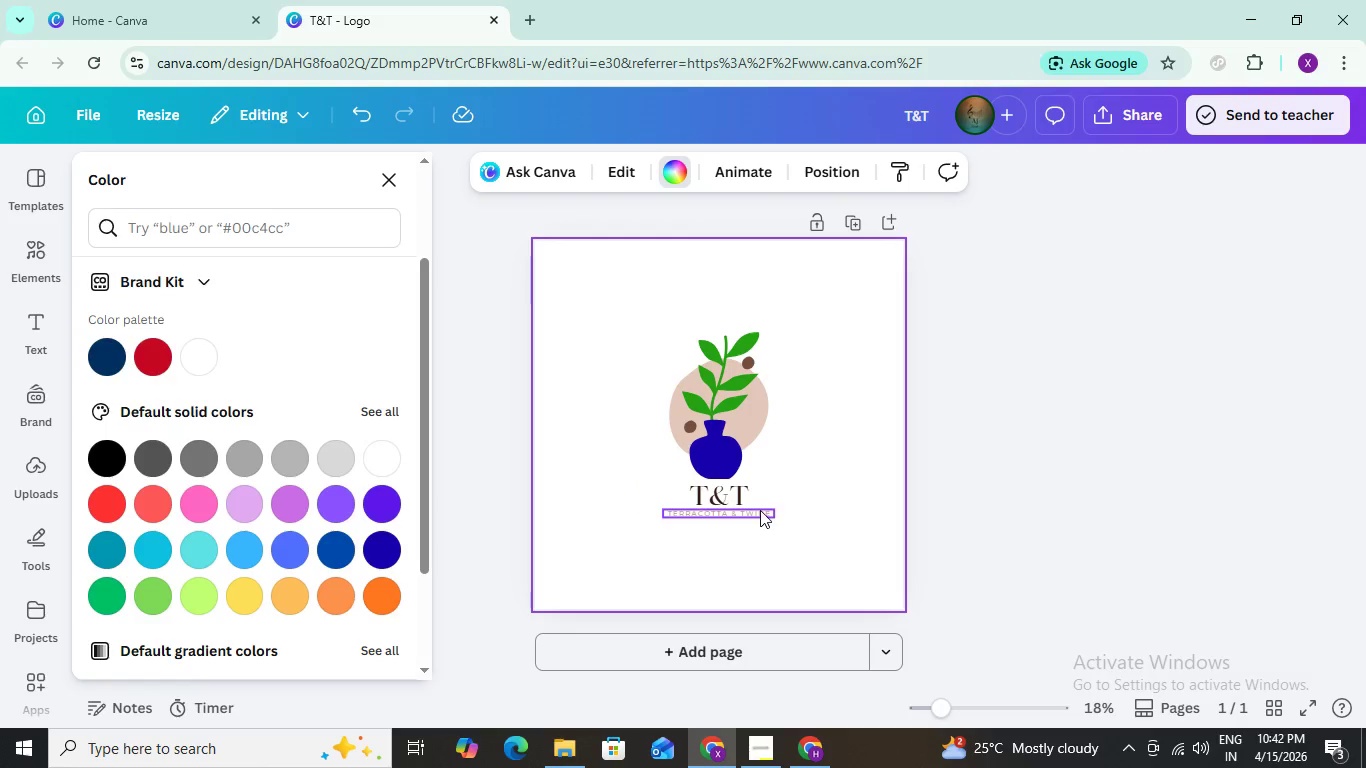 
wait(5.34)
 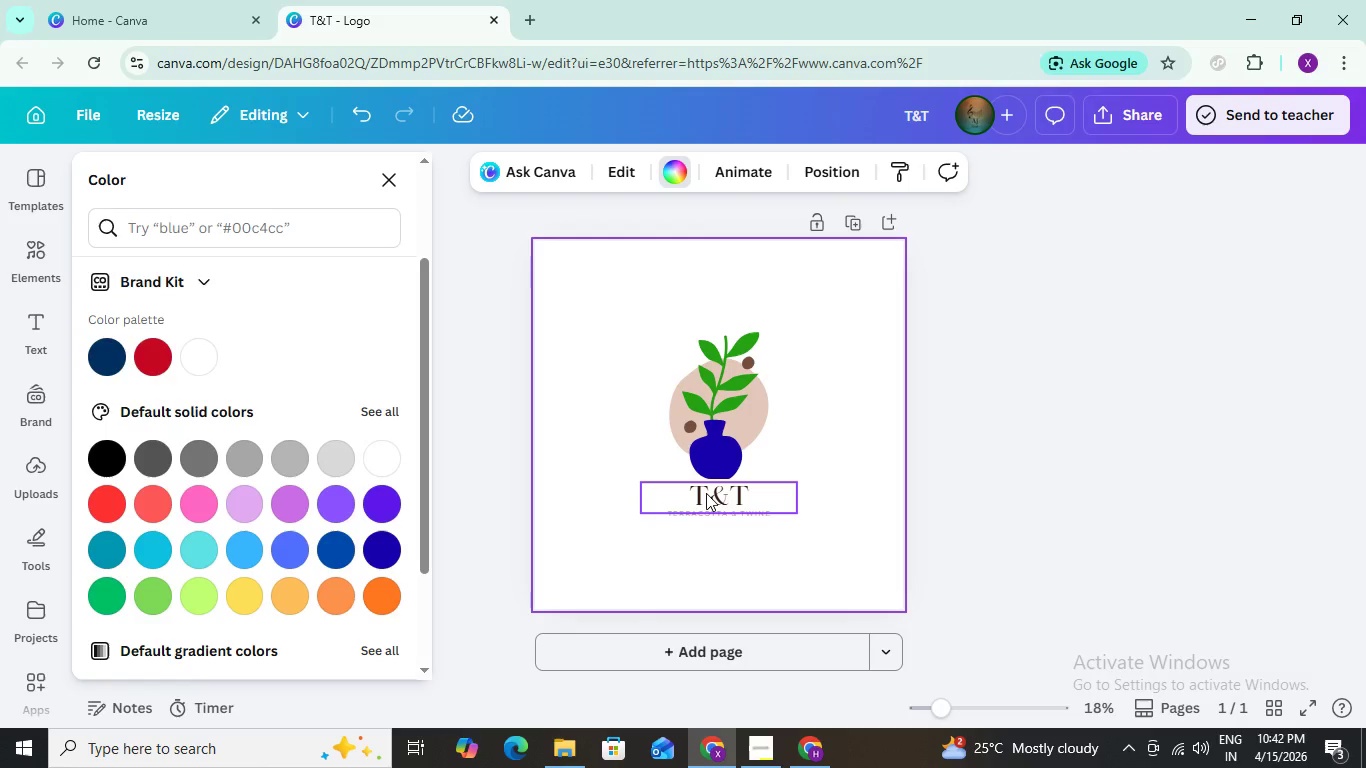 
left_click([830, 503])
 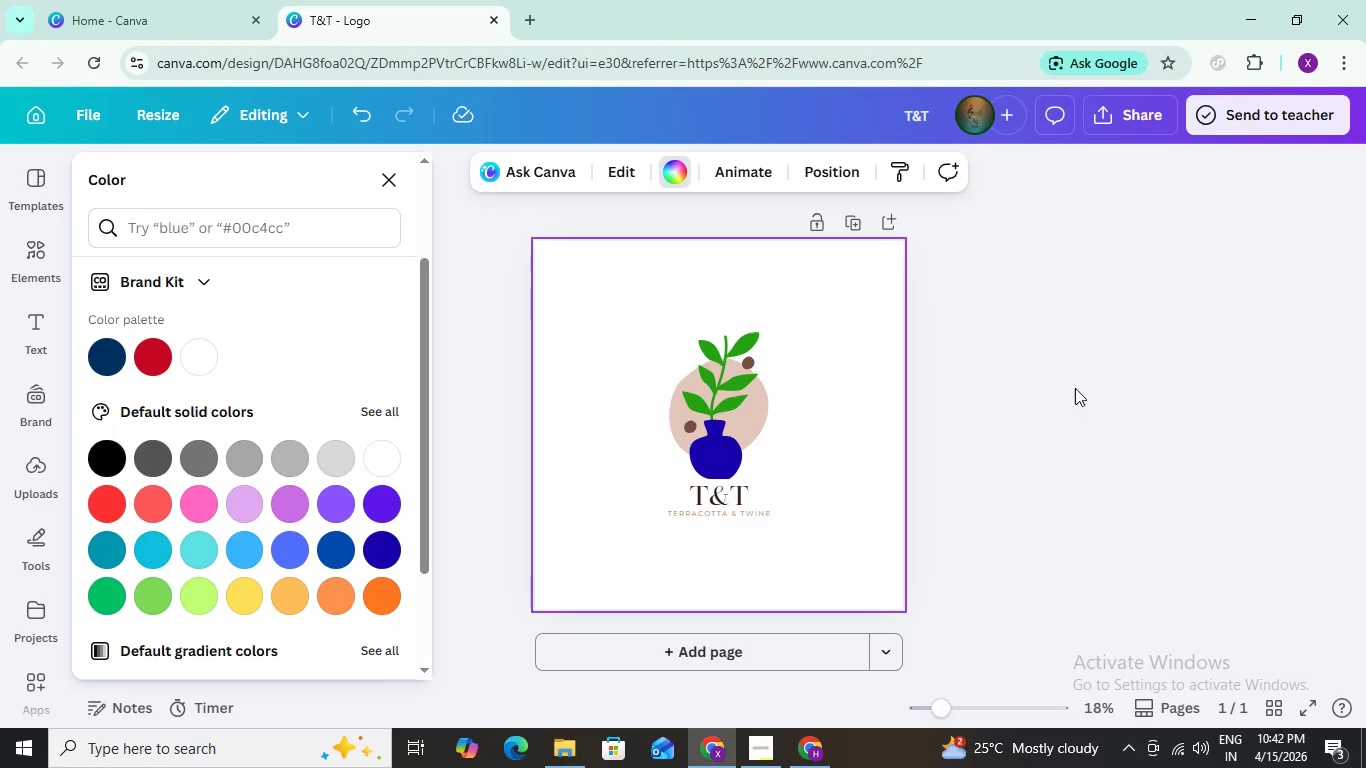 
left_click([1089, 358])
 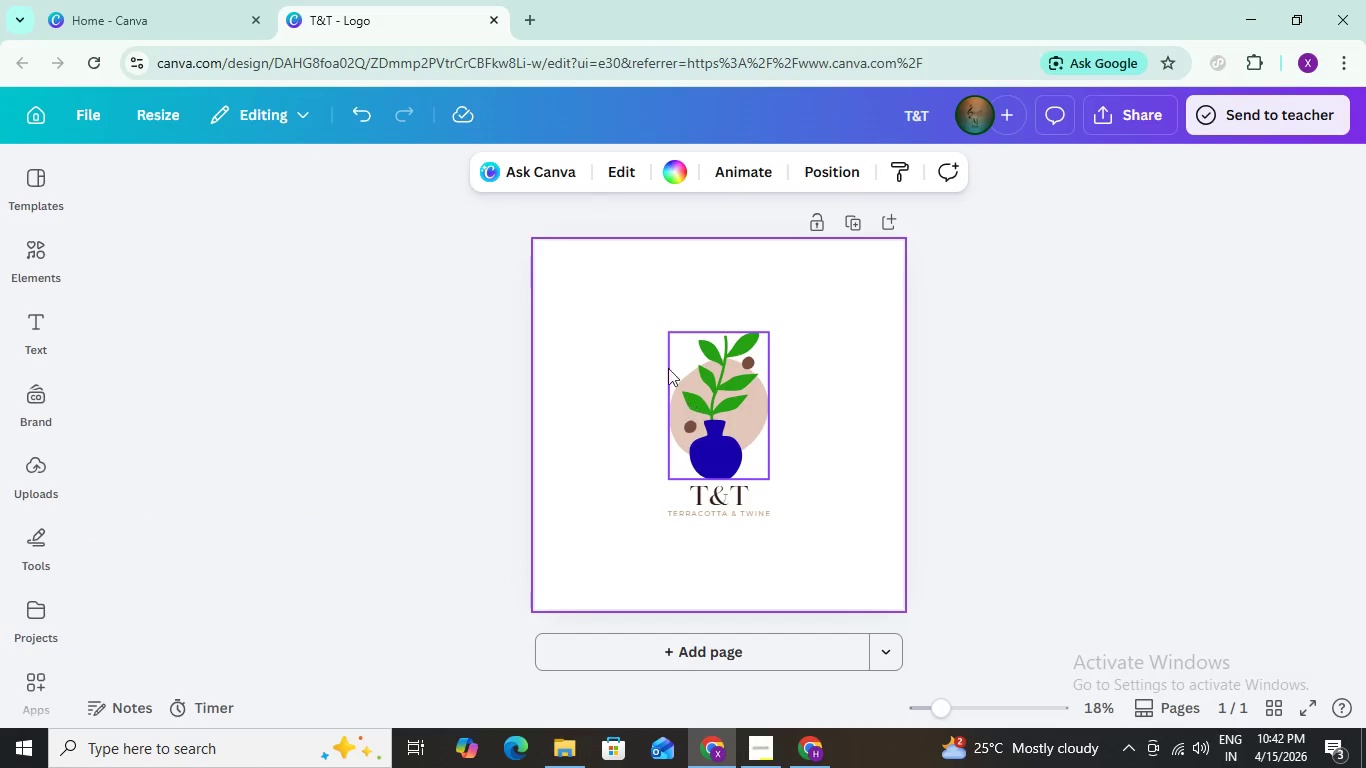 
left_click([441, 275])
 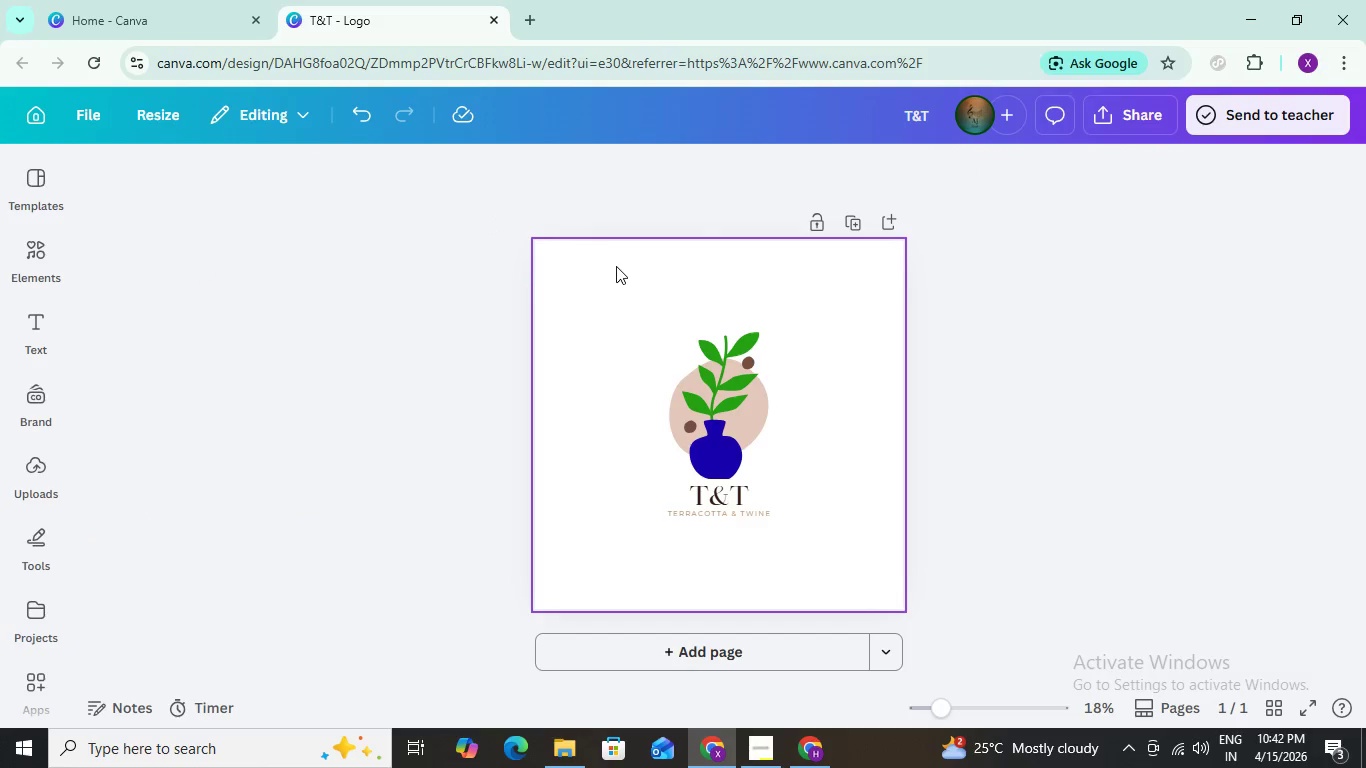 
left_click([616, 266])
 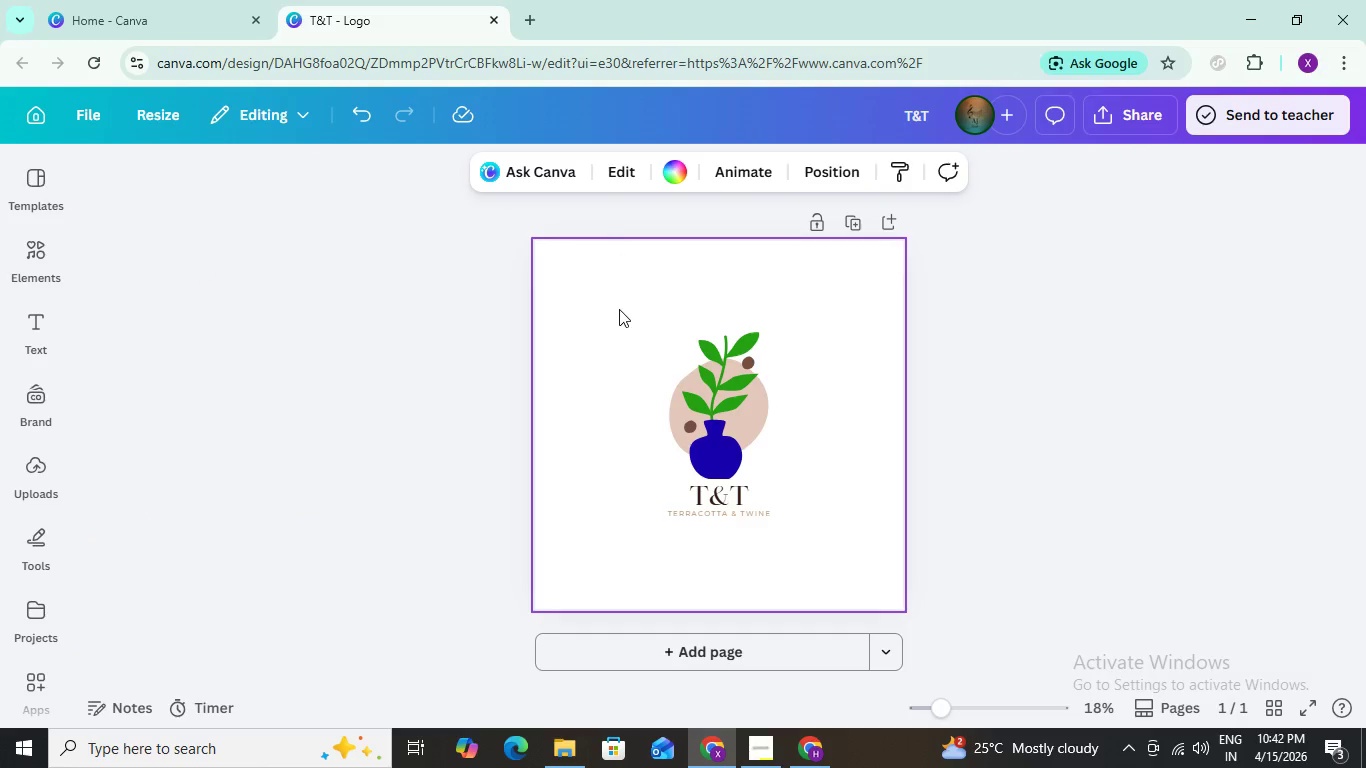 
scroll: coordinate [619, 310], scroll_direction: up, amount: 3.0
 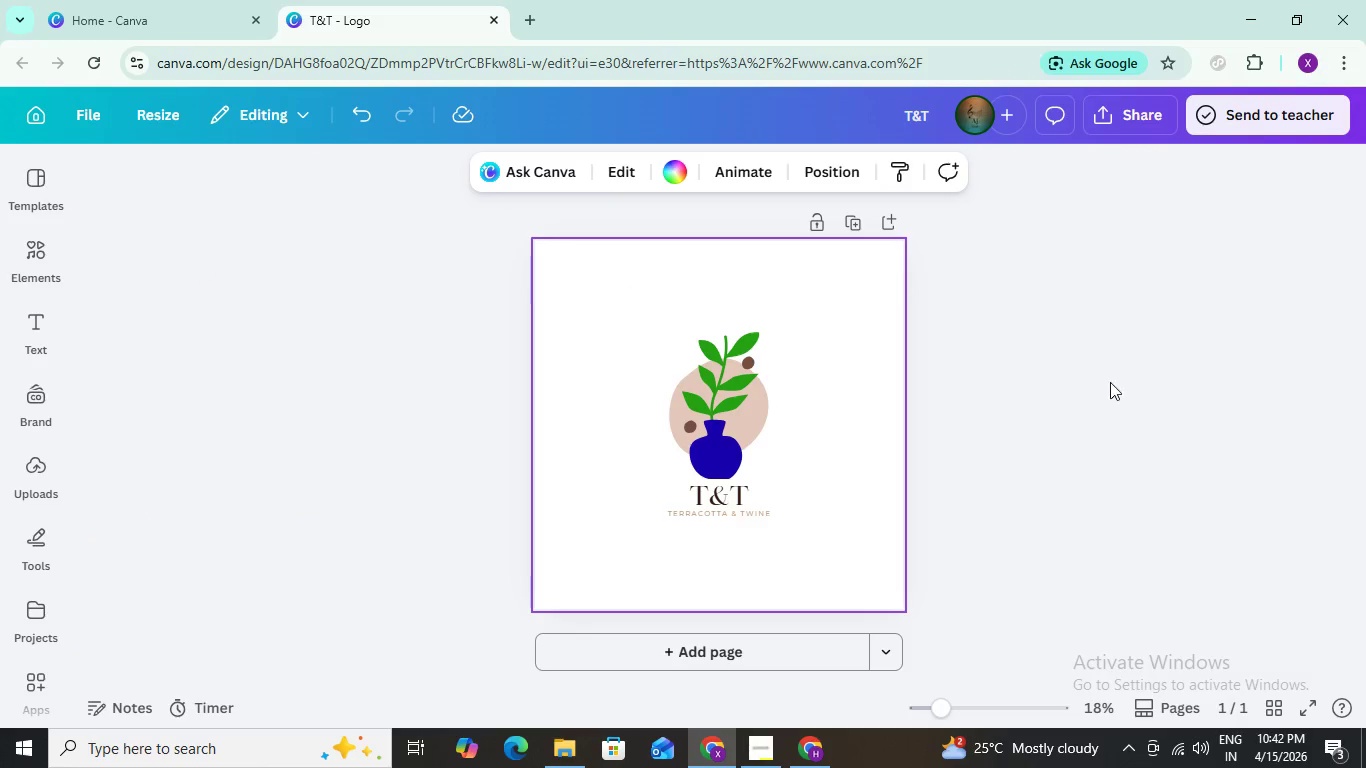 
left_click([1082, 372])
 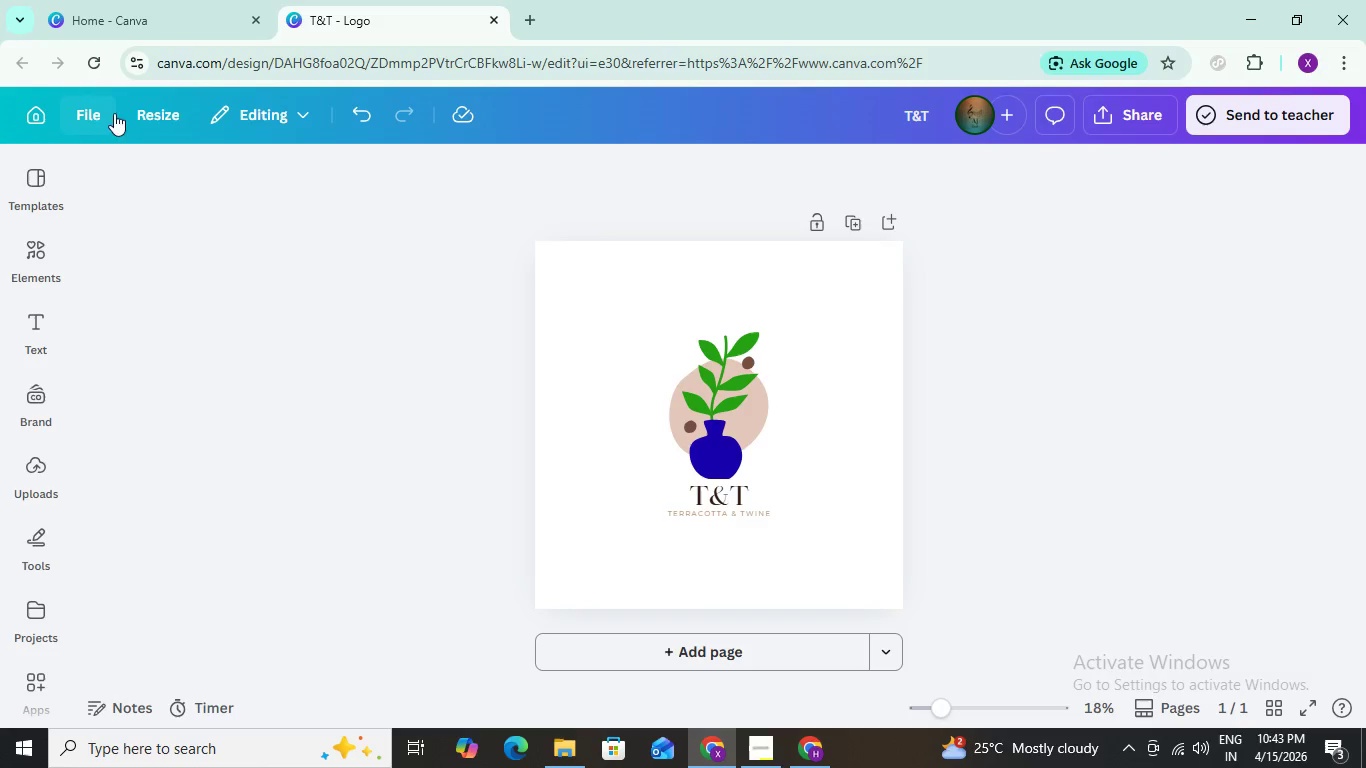 
left_click([90, 116])
 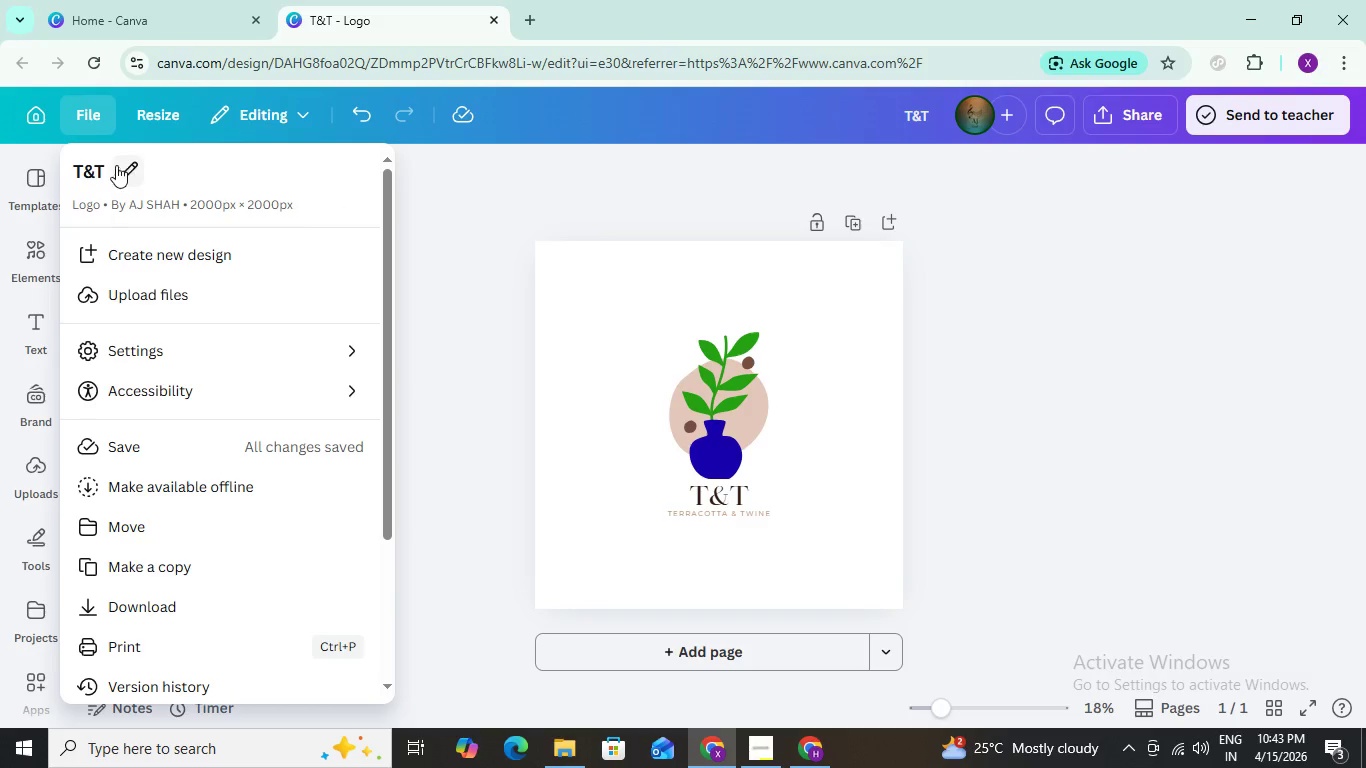 
left_click([124, 165])
 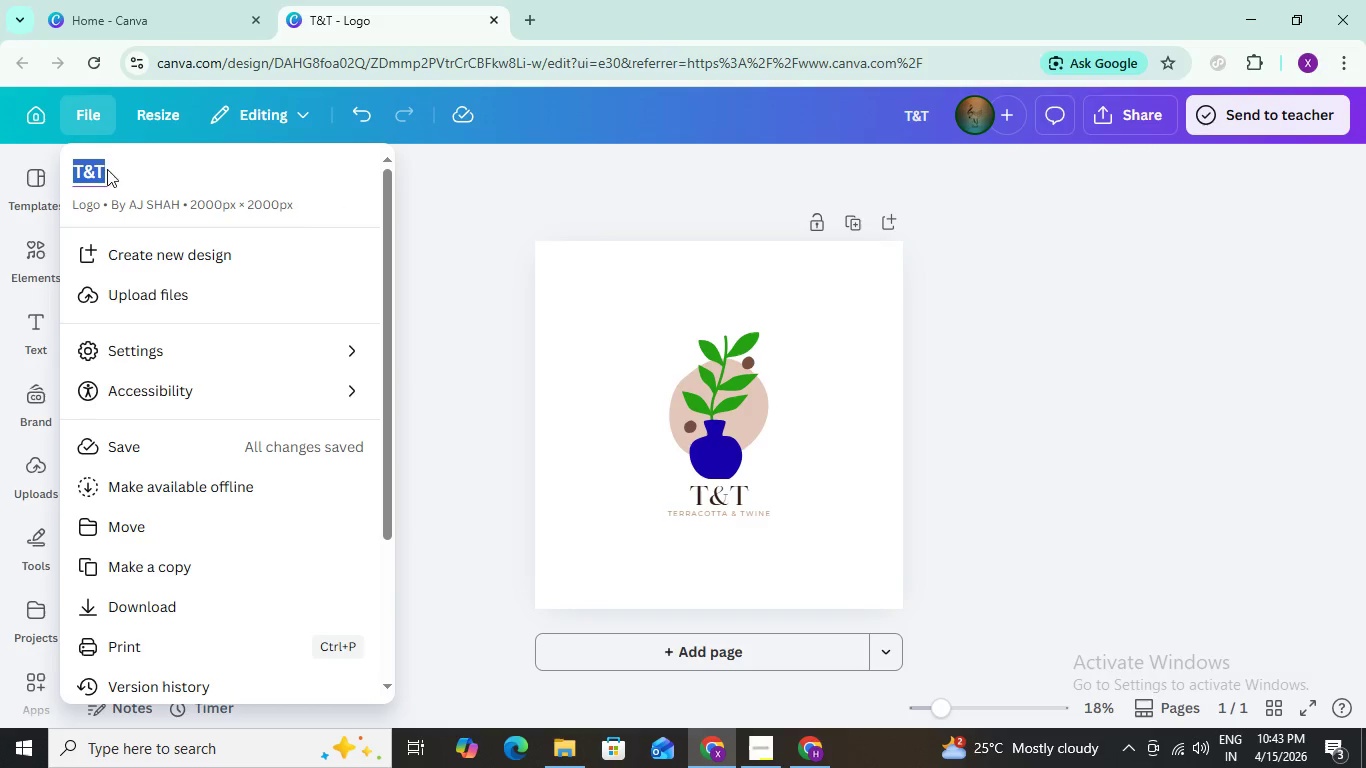 
left_click([104, 169])
 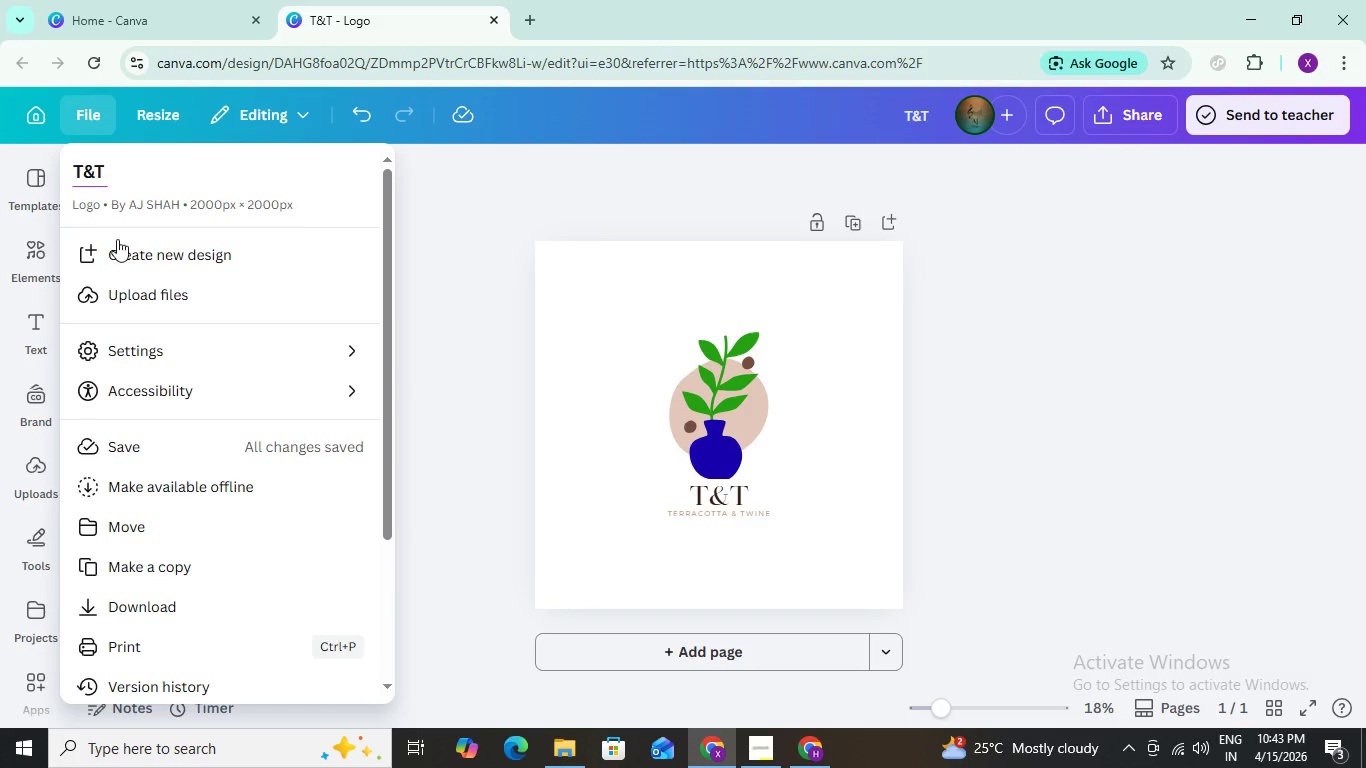 
type( [PageUp]Logo)
 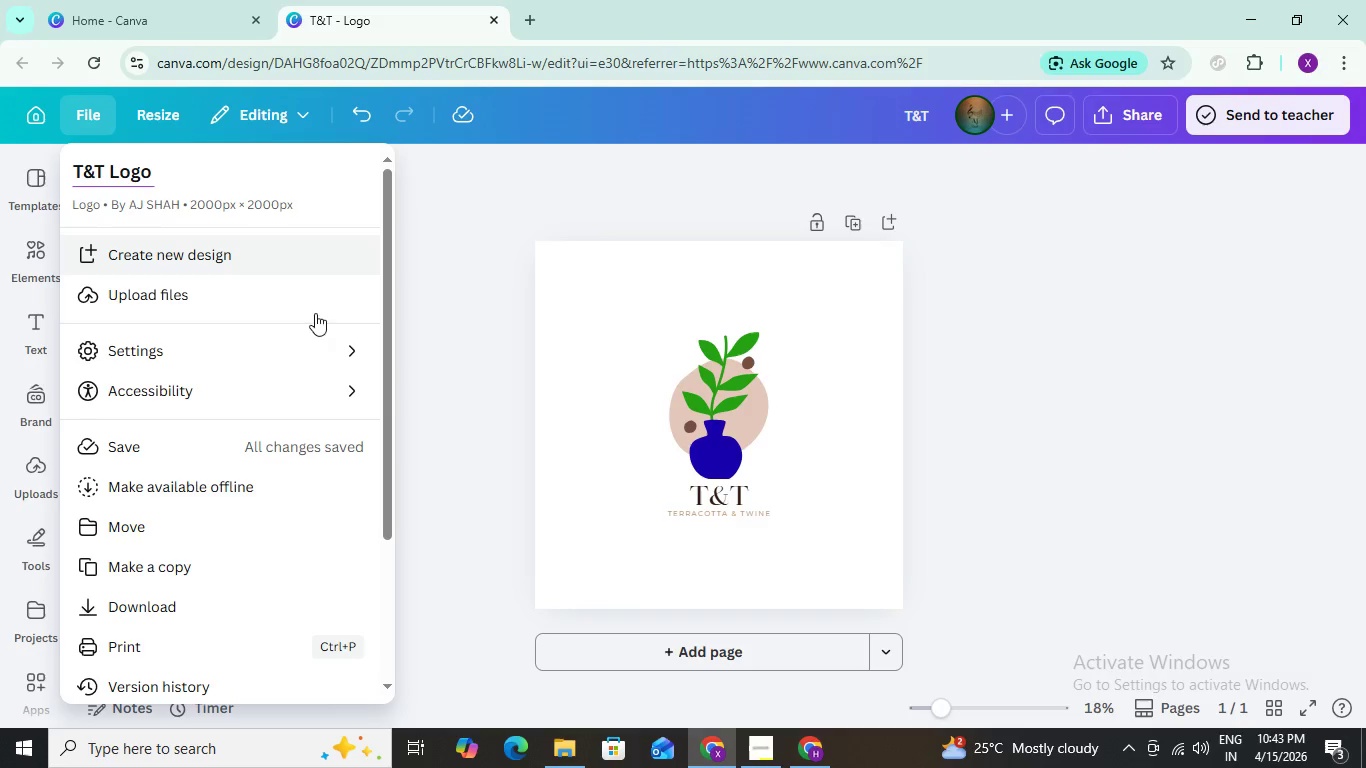 
left_click_drag(start_coordinate=[521, 411], to_coordinate=[513, 409])
 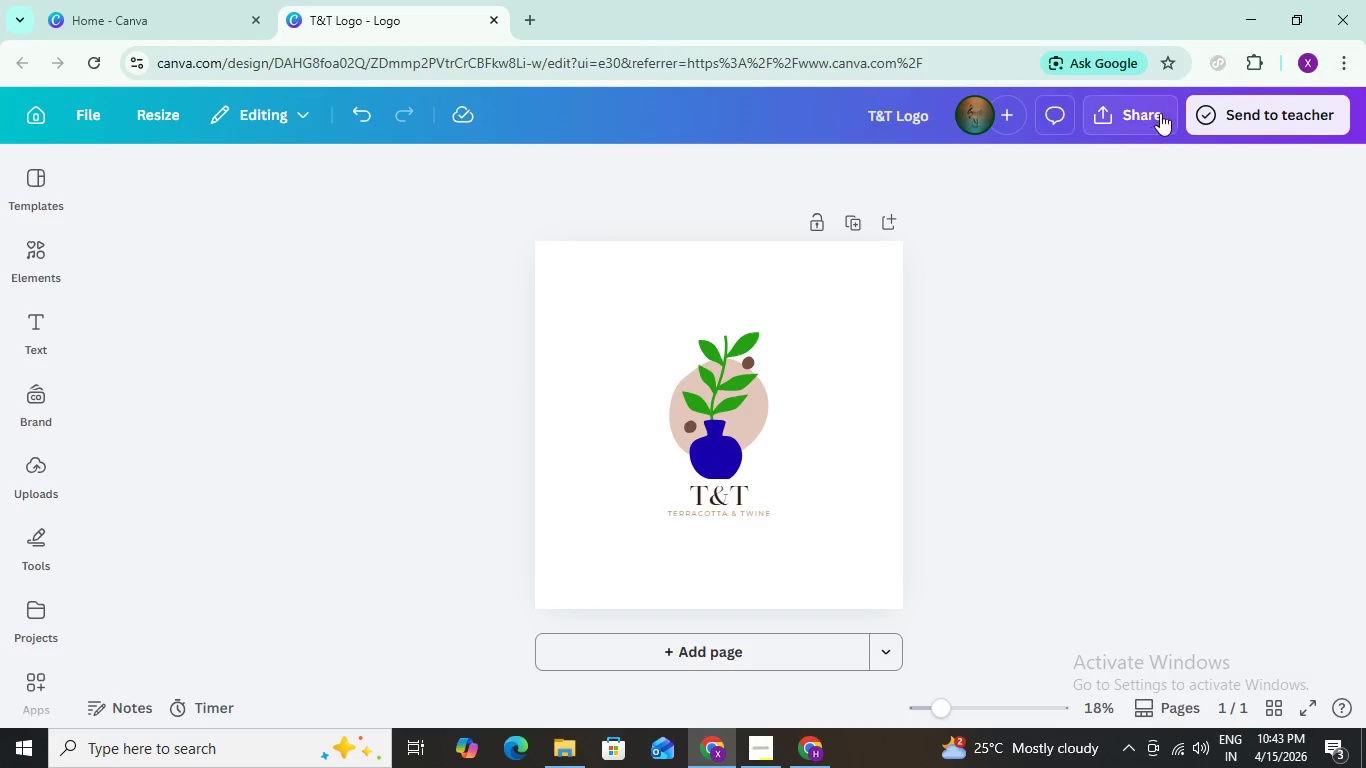 
left_click([1142, 117])
 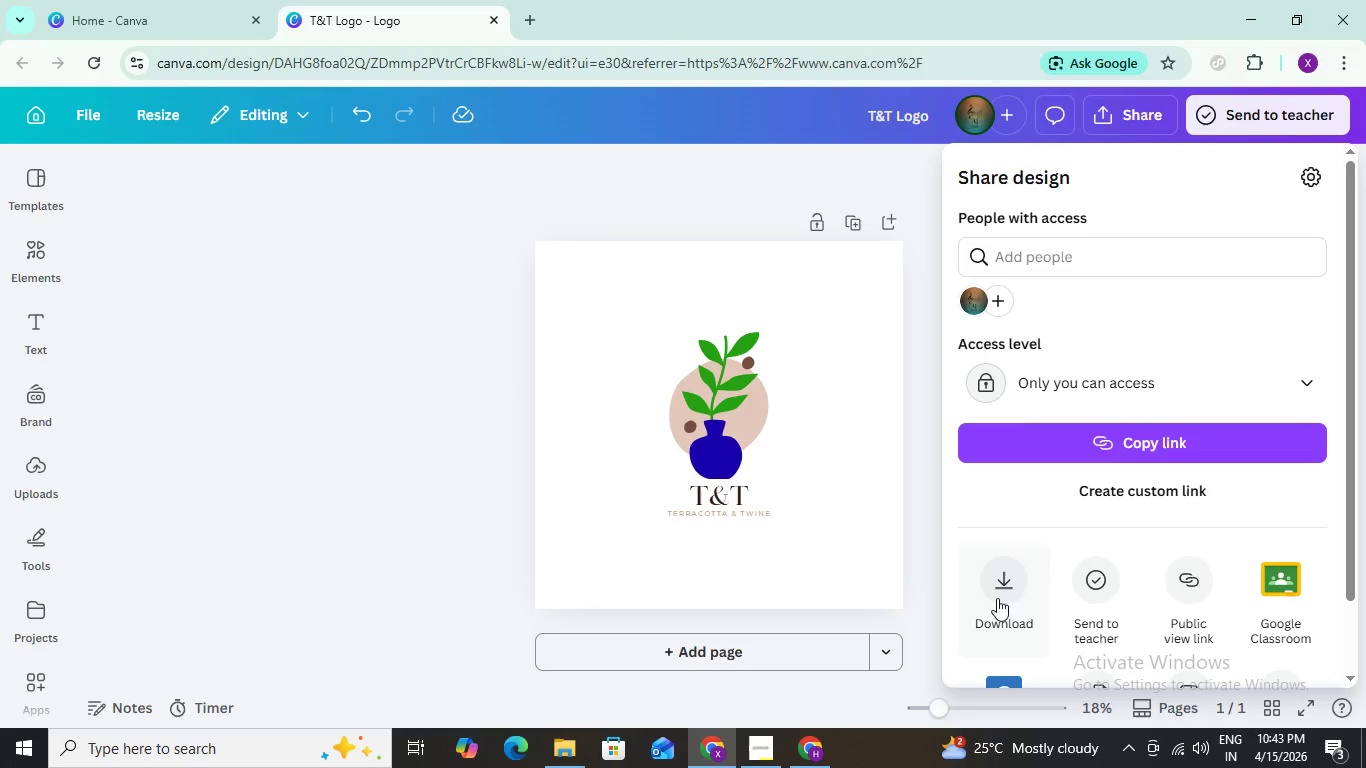 
left_click([995, 604])
 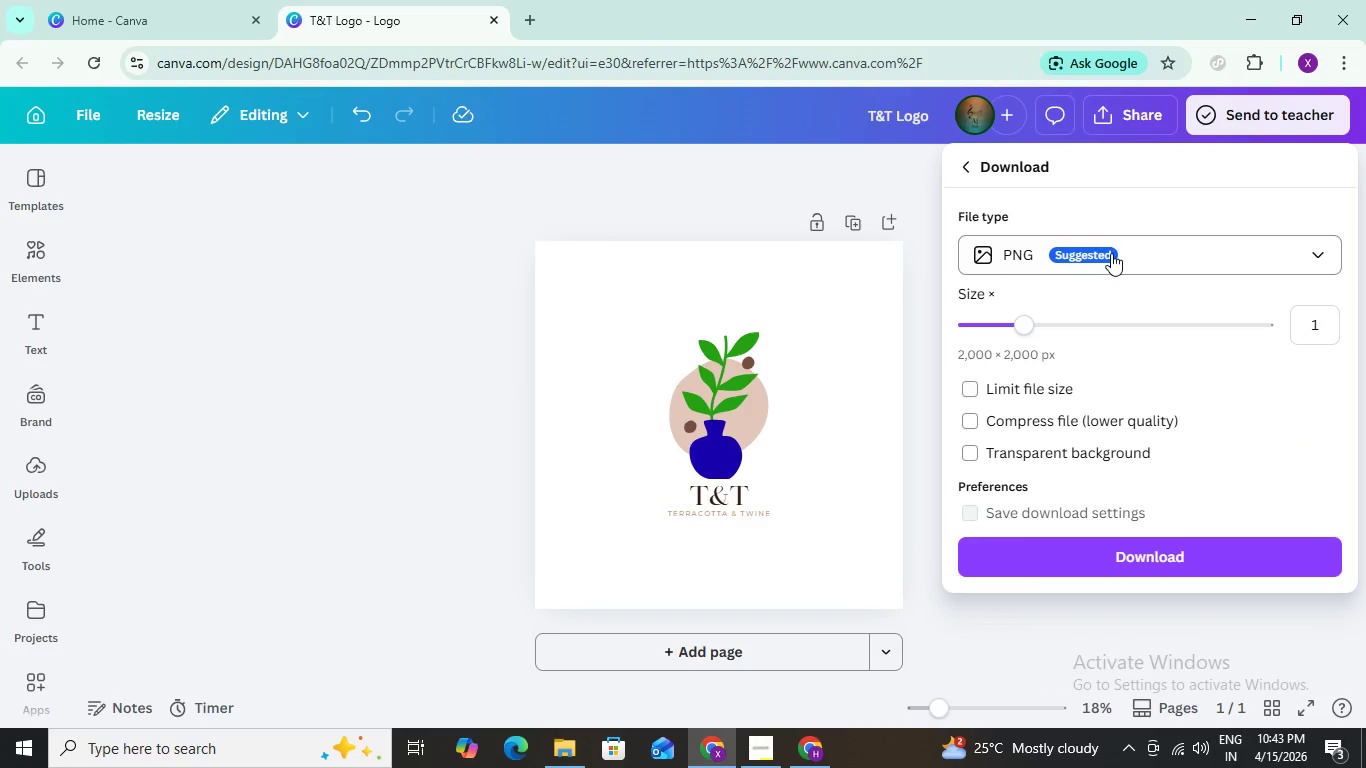 
left_click([1111, 253])
 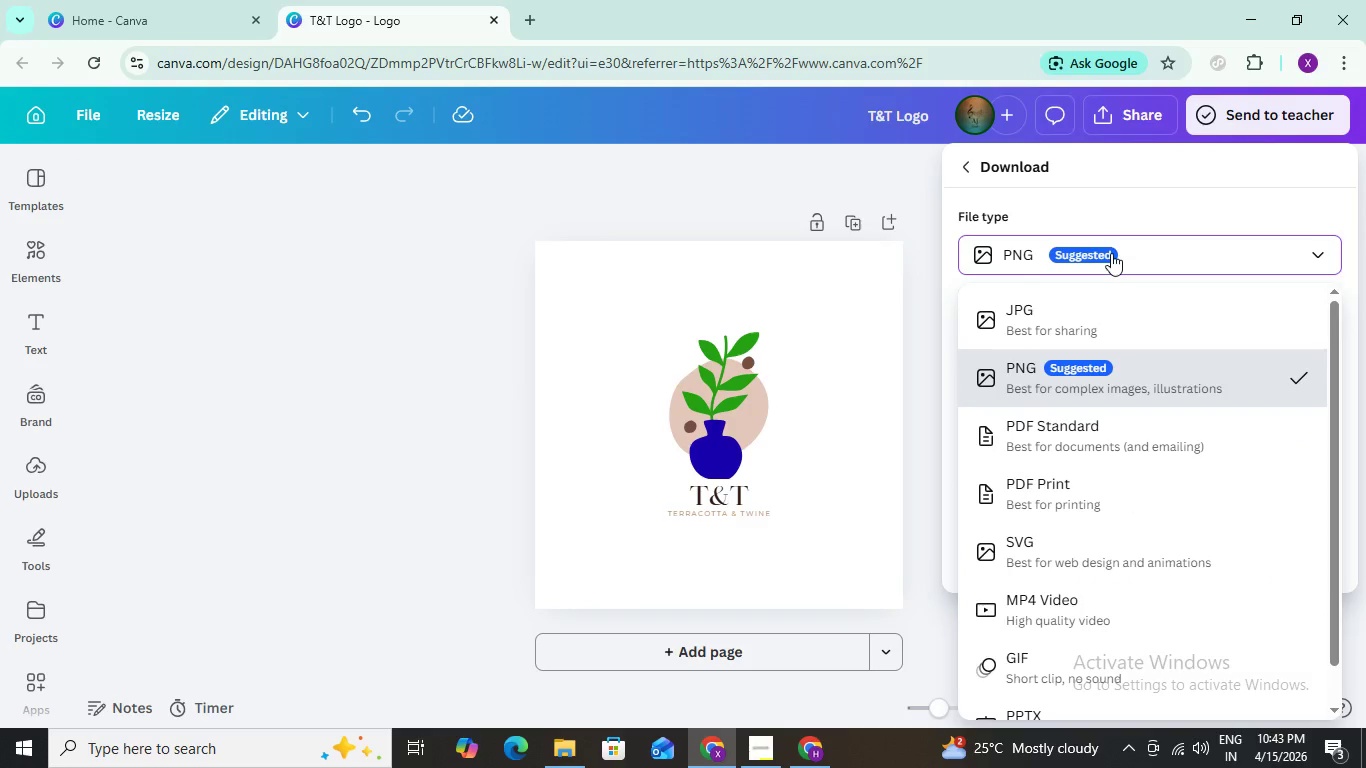 
left_click([1111, 253])
 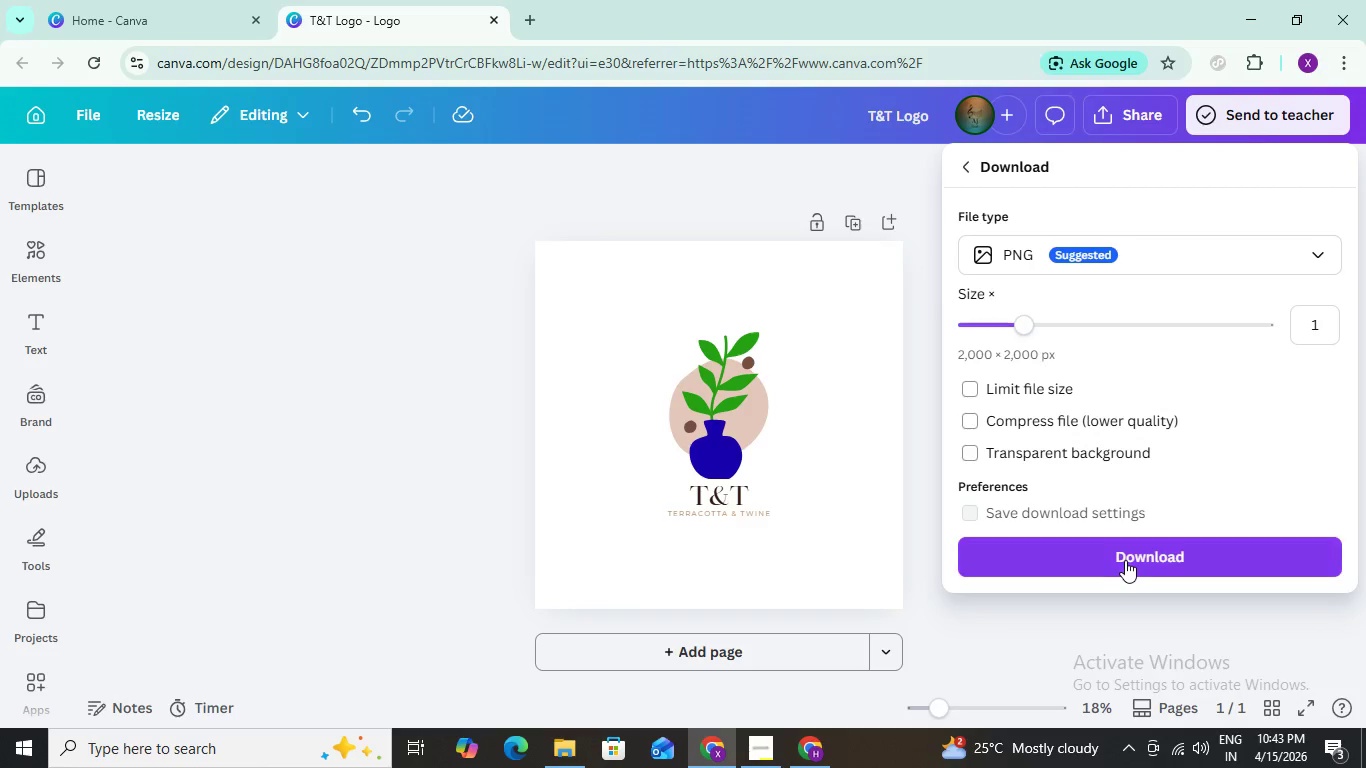 
left_click_drag(start_coordinate=[1123, 561], to_coordinate=[1118, 552])
 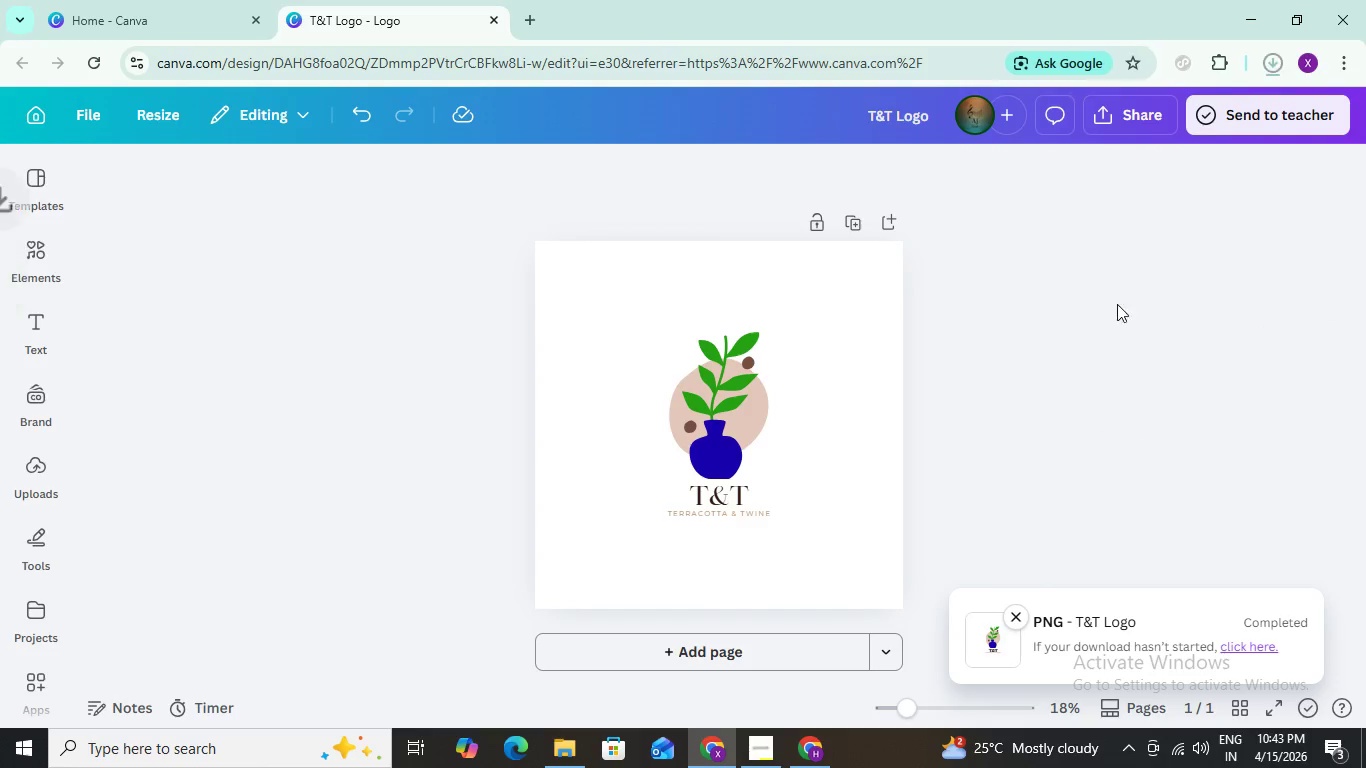 
wait(12.03)
 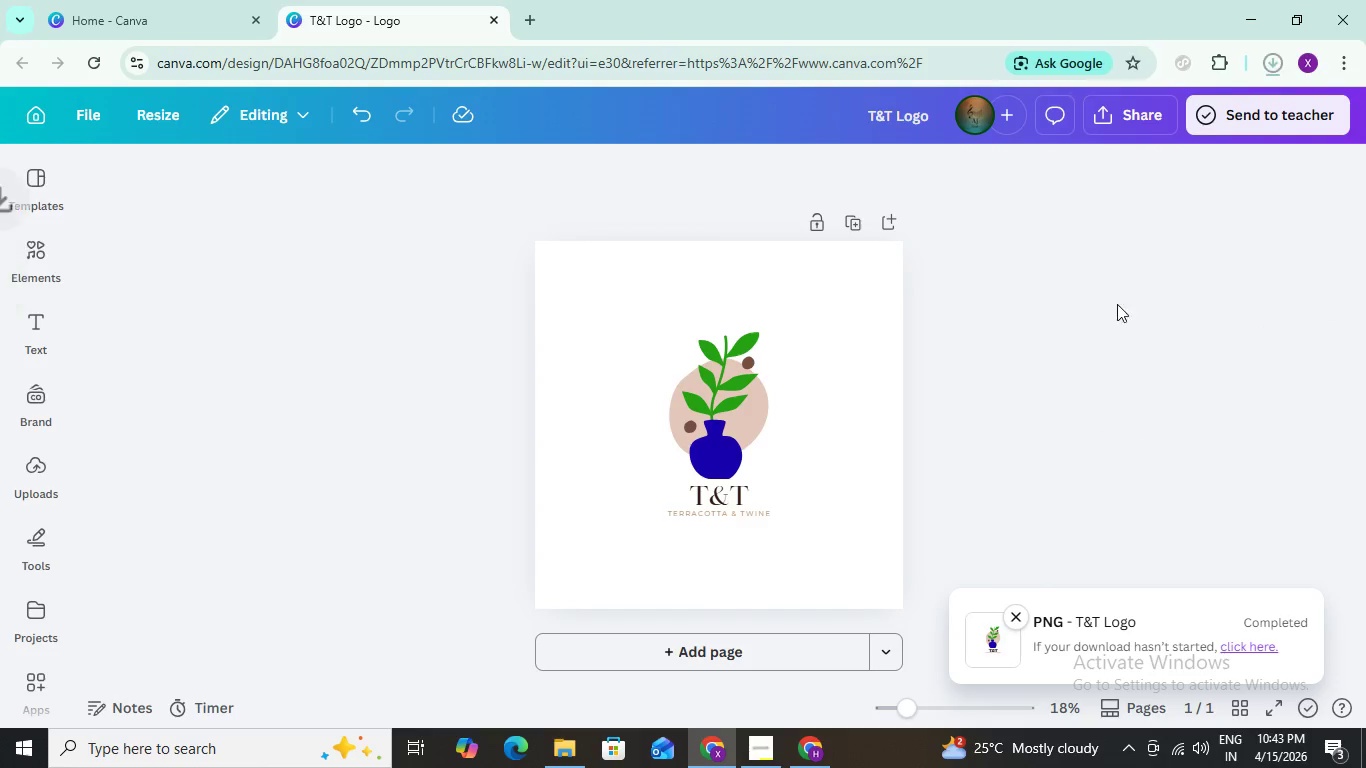 
left_click([808, 755])
 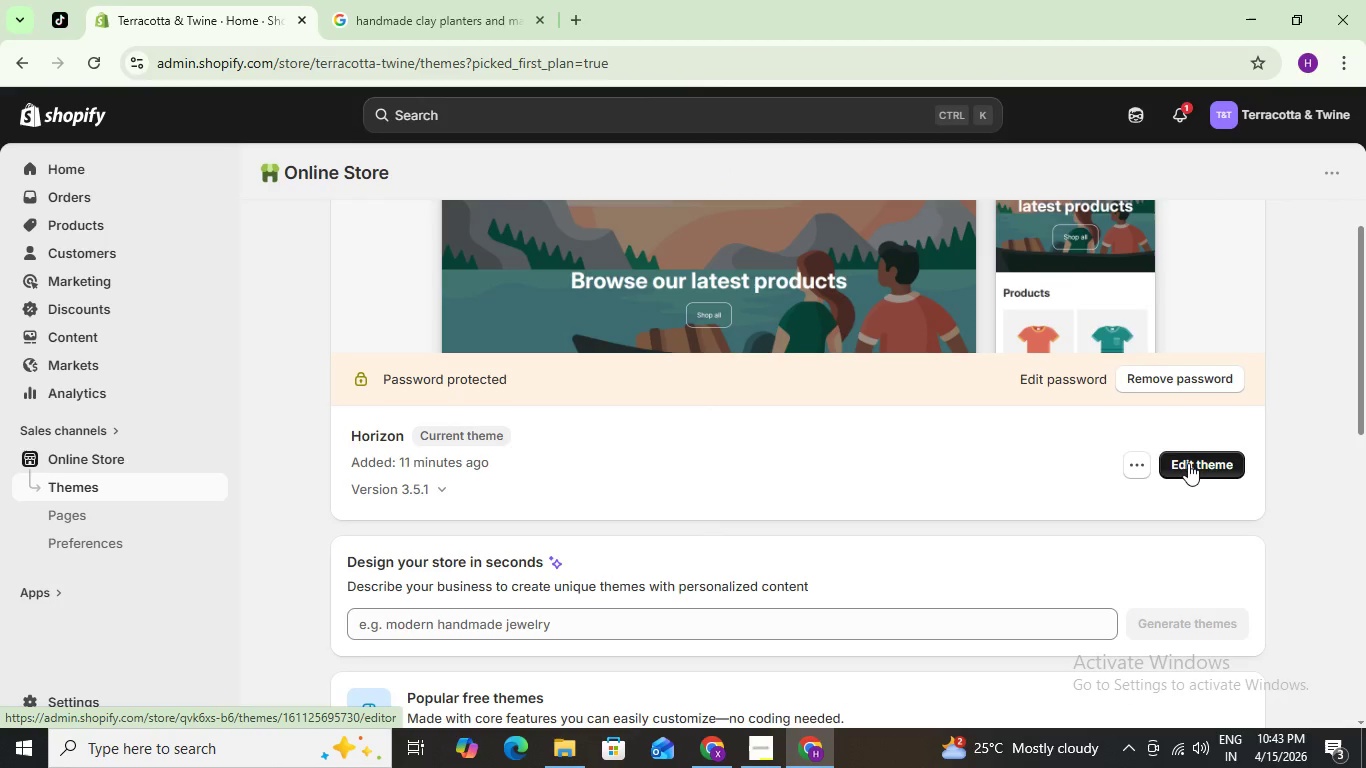 
wait(5.89)
 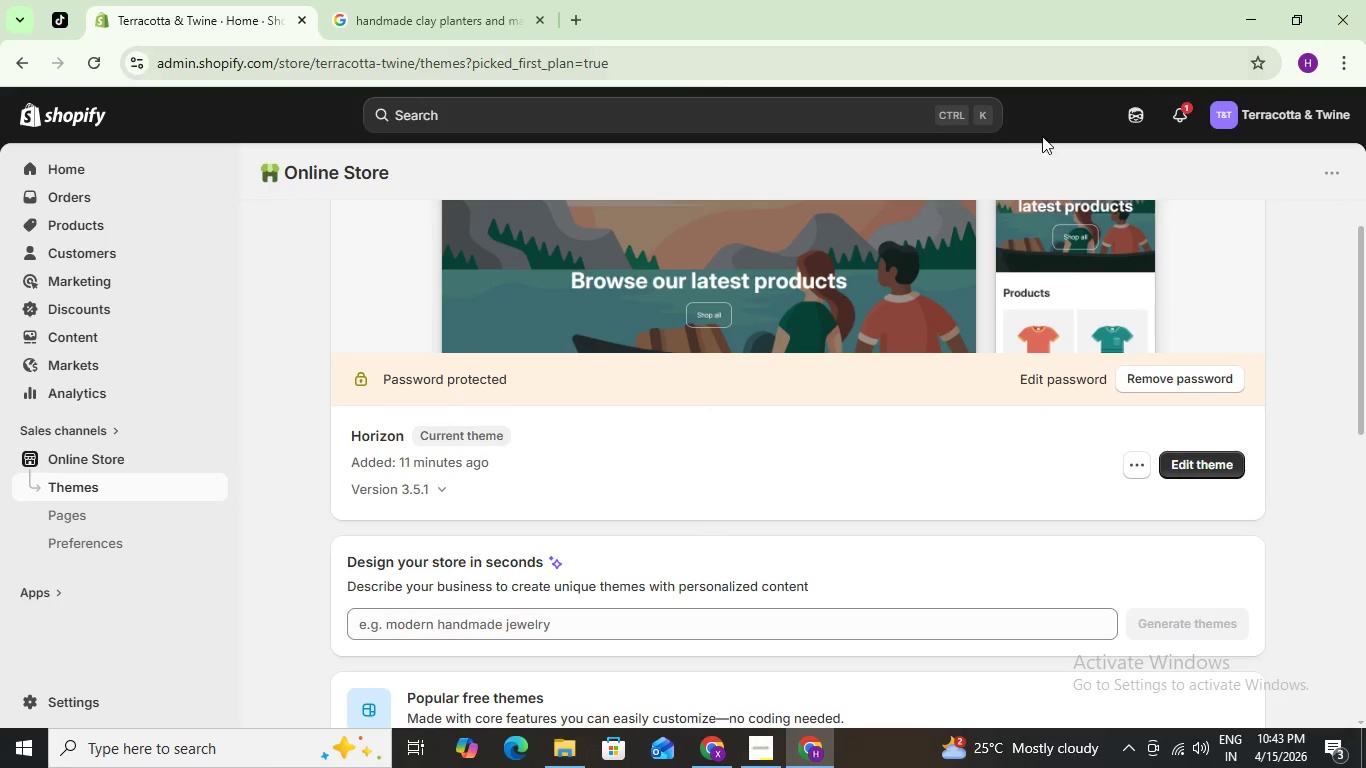 
left_click([1188, 463])
 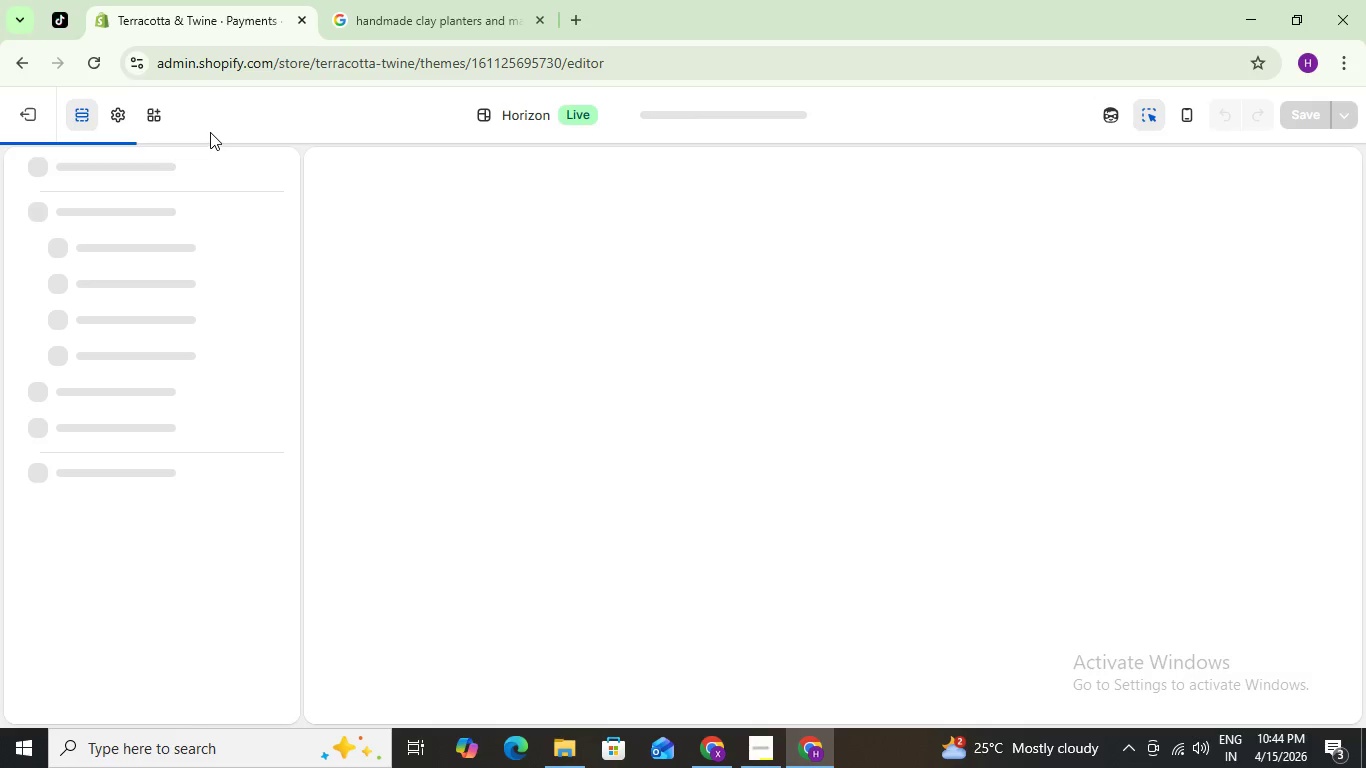 
wait(33.25)
 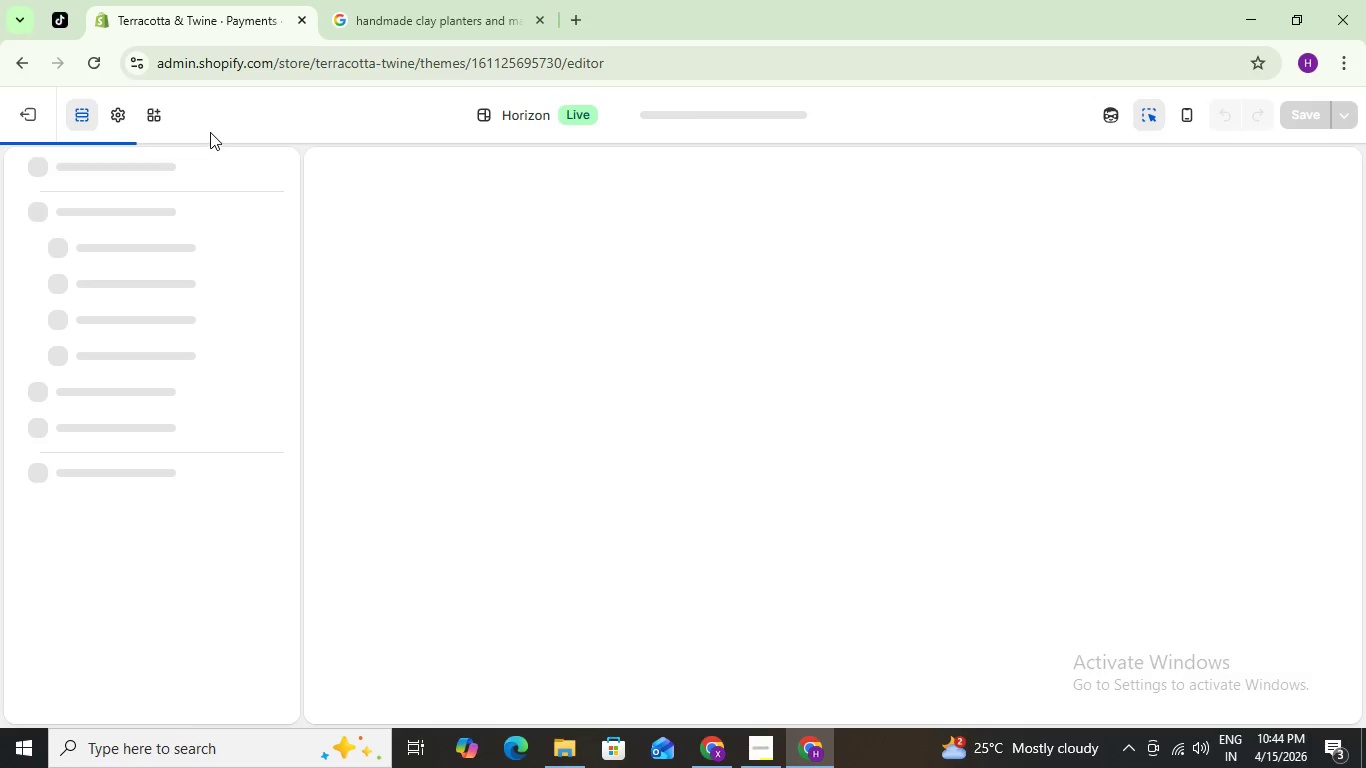 
left_click([355, 196])
 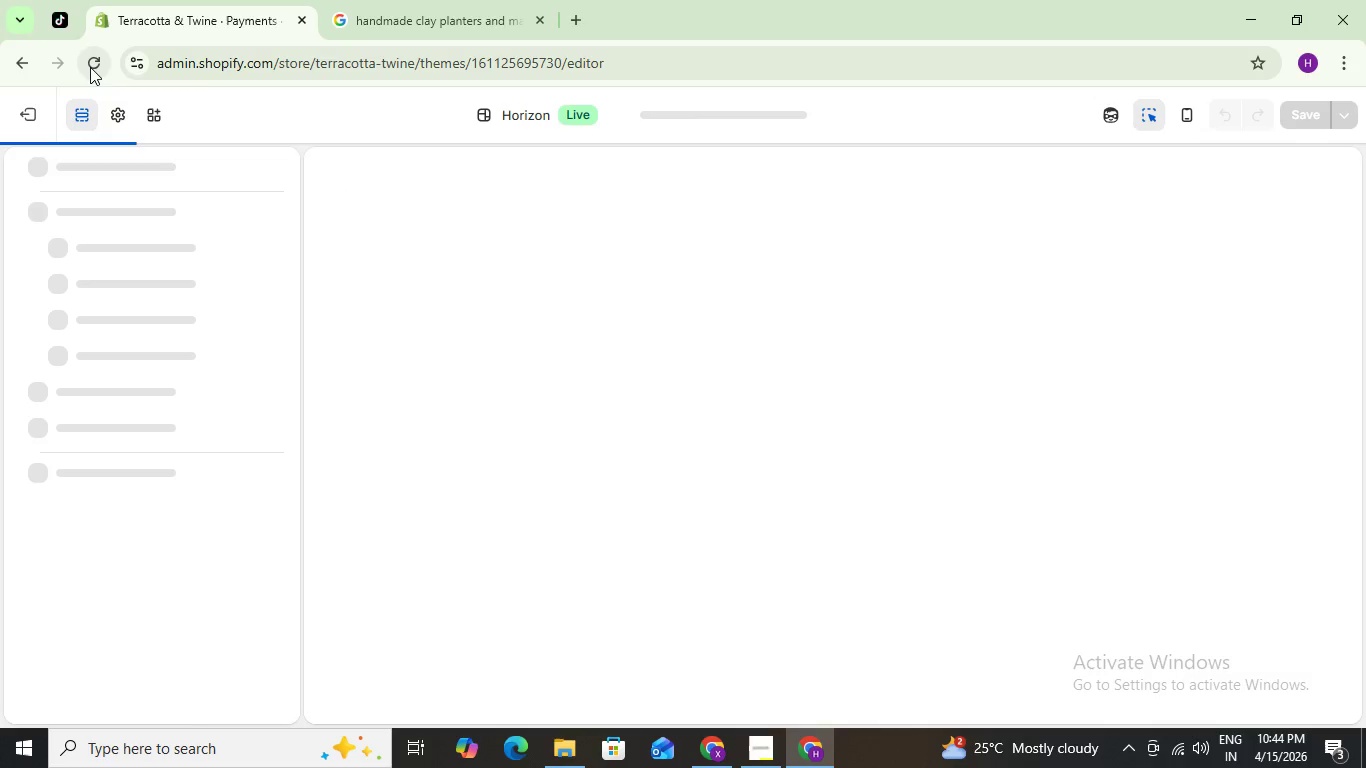 
left_click([90, 66])
 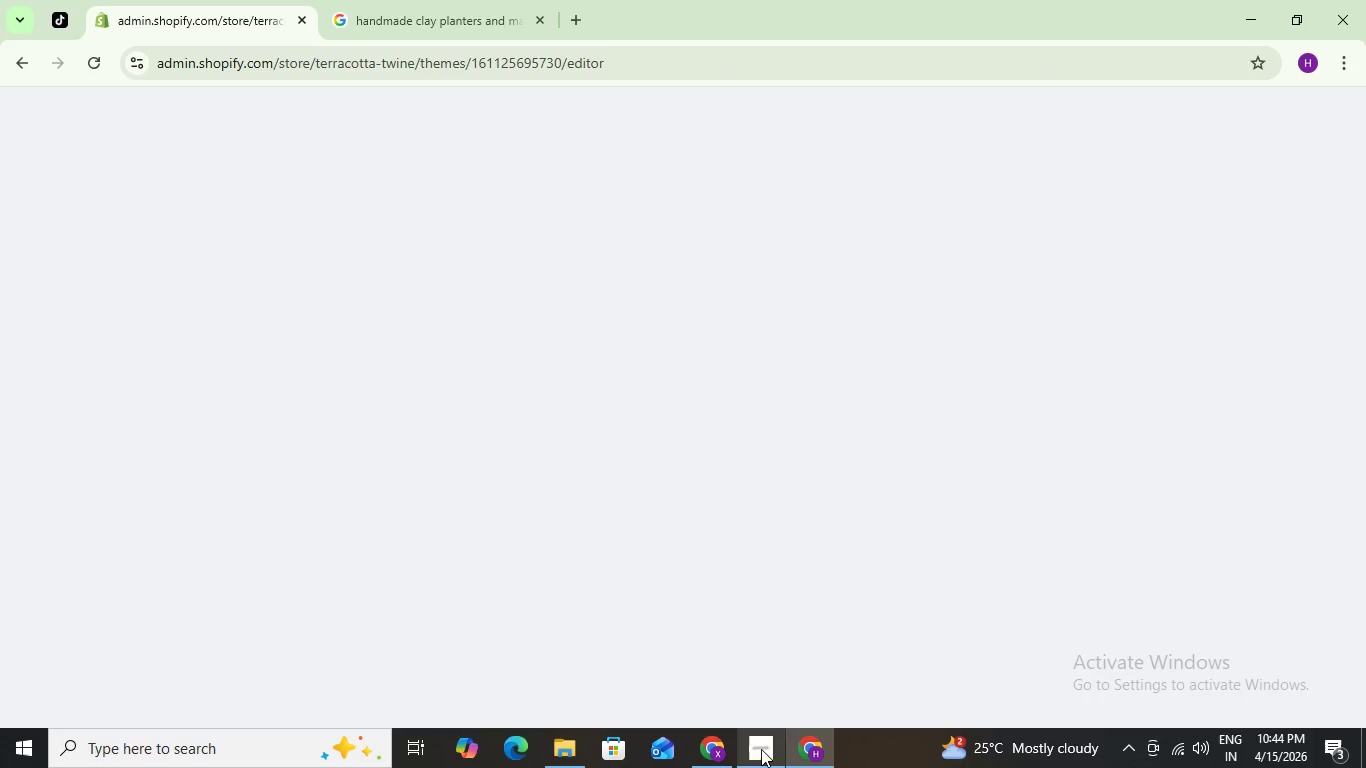 
left_click([763, 749])